 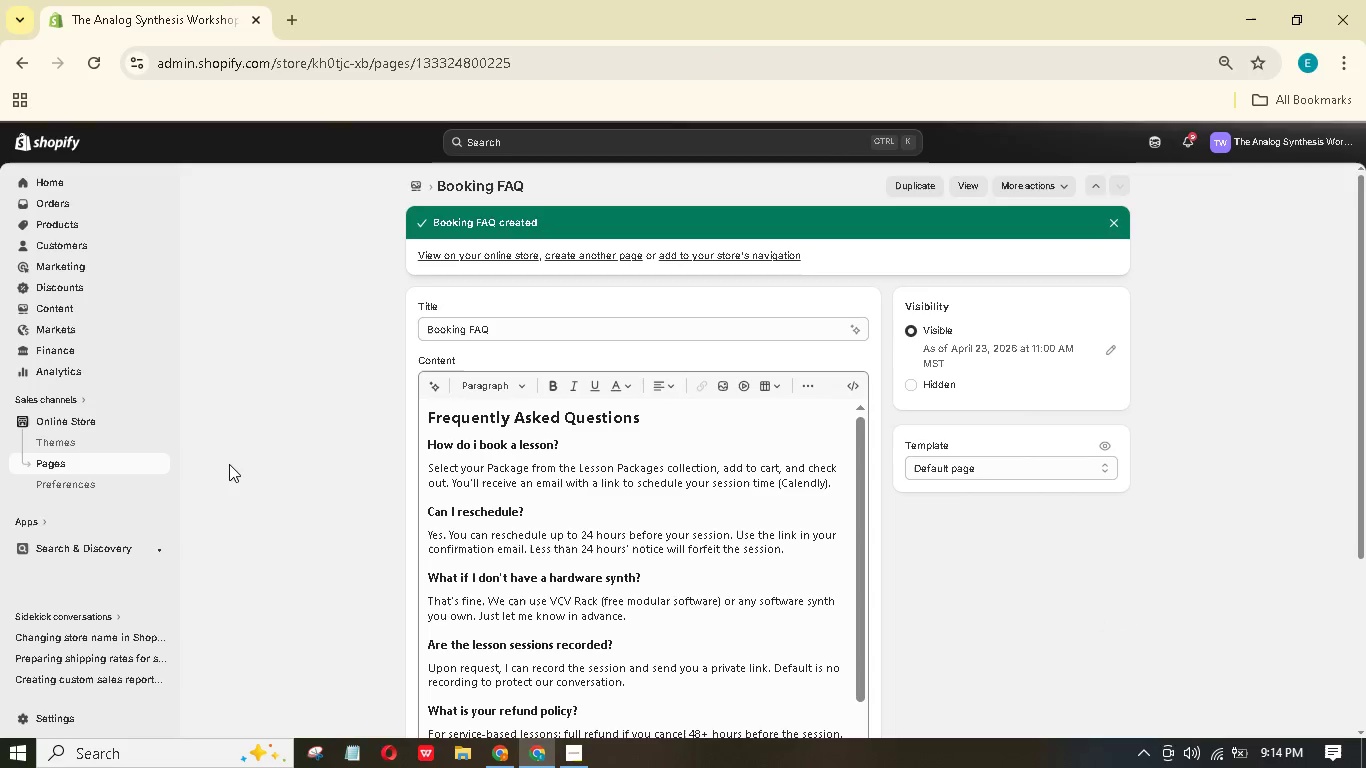 
mouse_move([142, 233])
 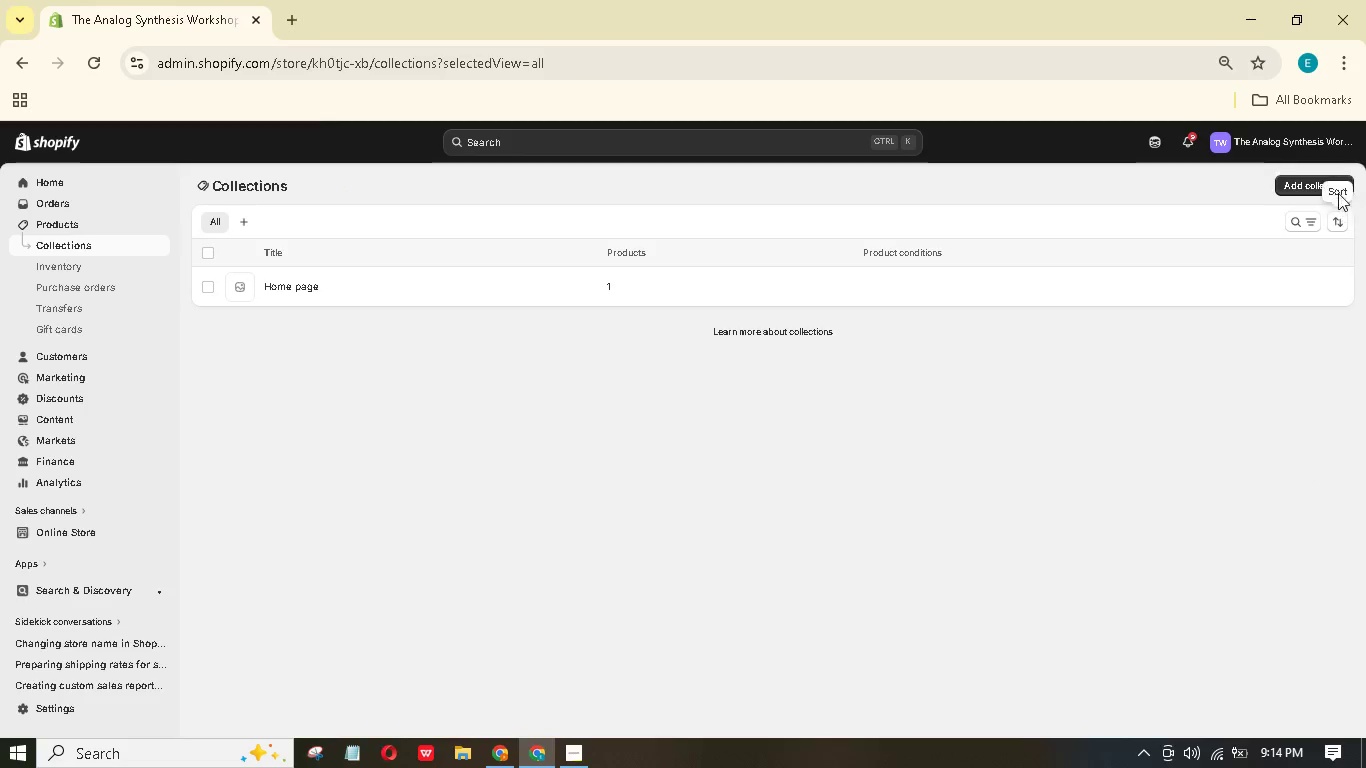 
left_click([1336, 188])
 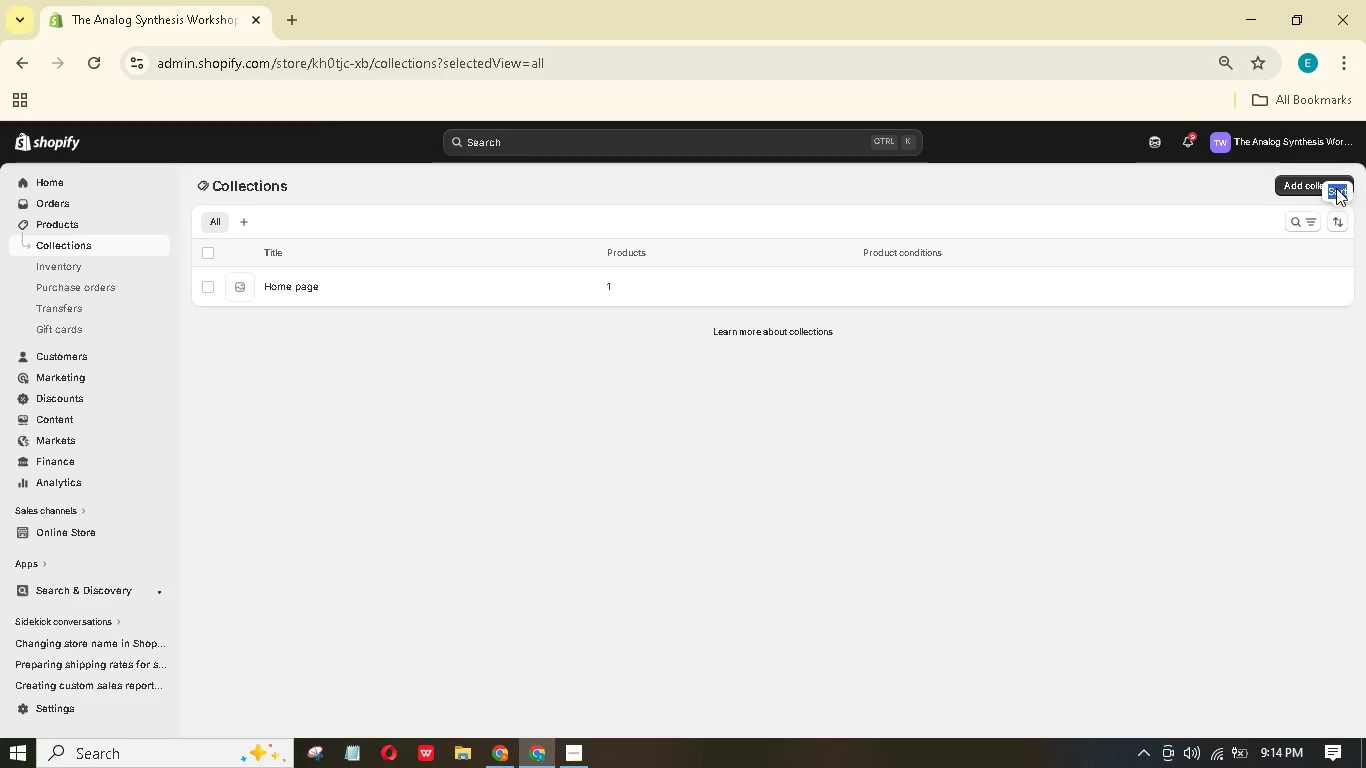 
left_click_drag(start_coordinate=[1336, 188], to_coordinate=[1296, 180])
 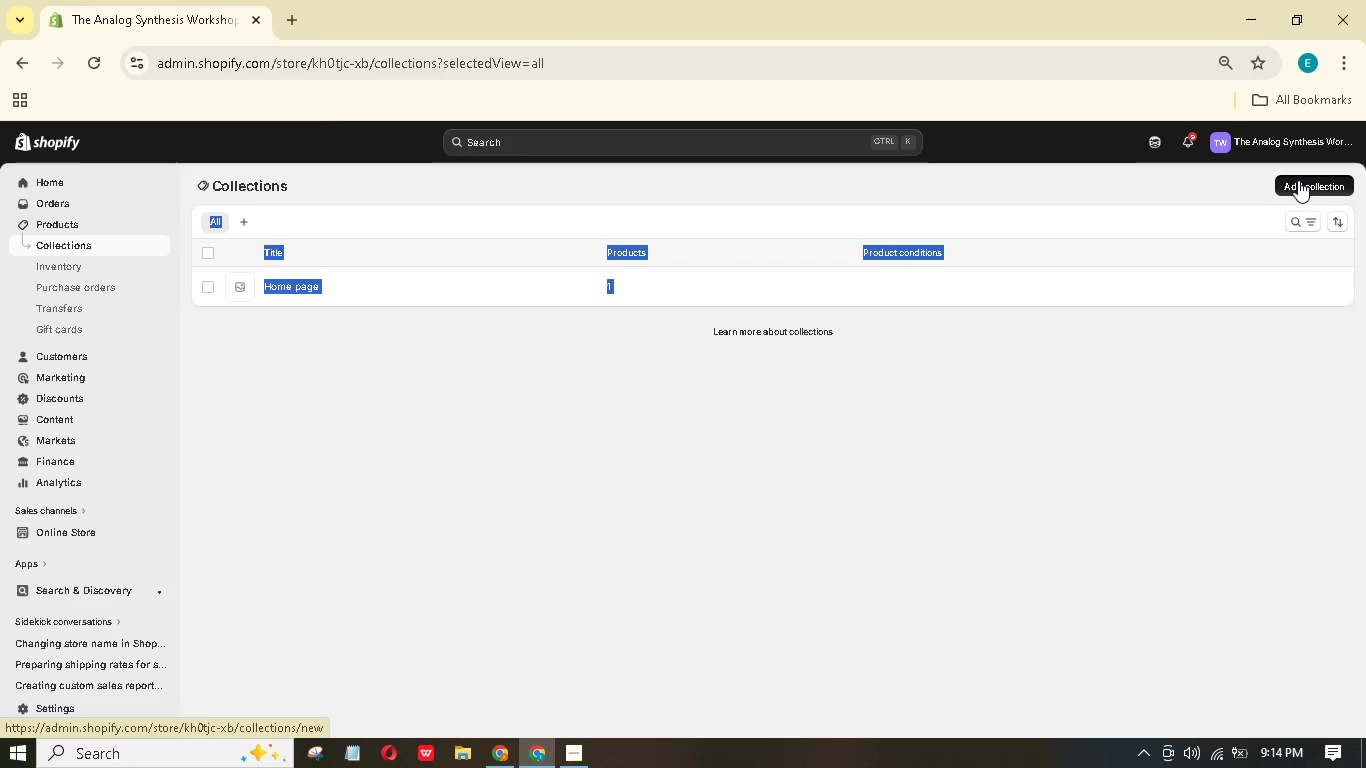 
left_click([1298, 180])
 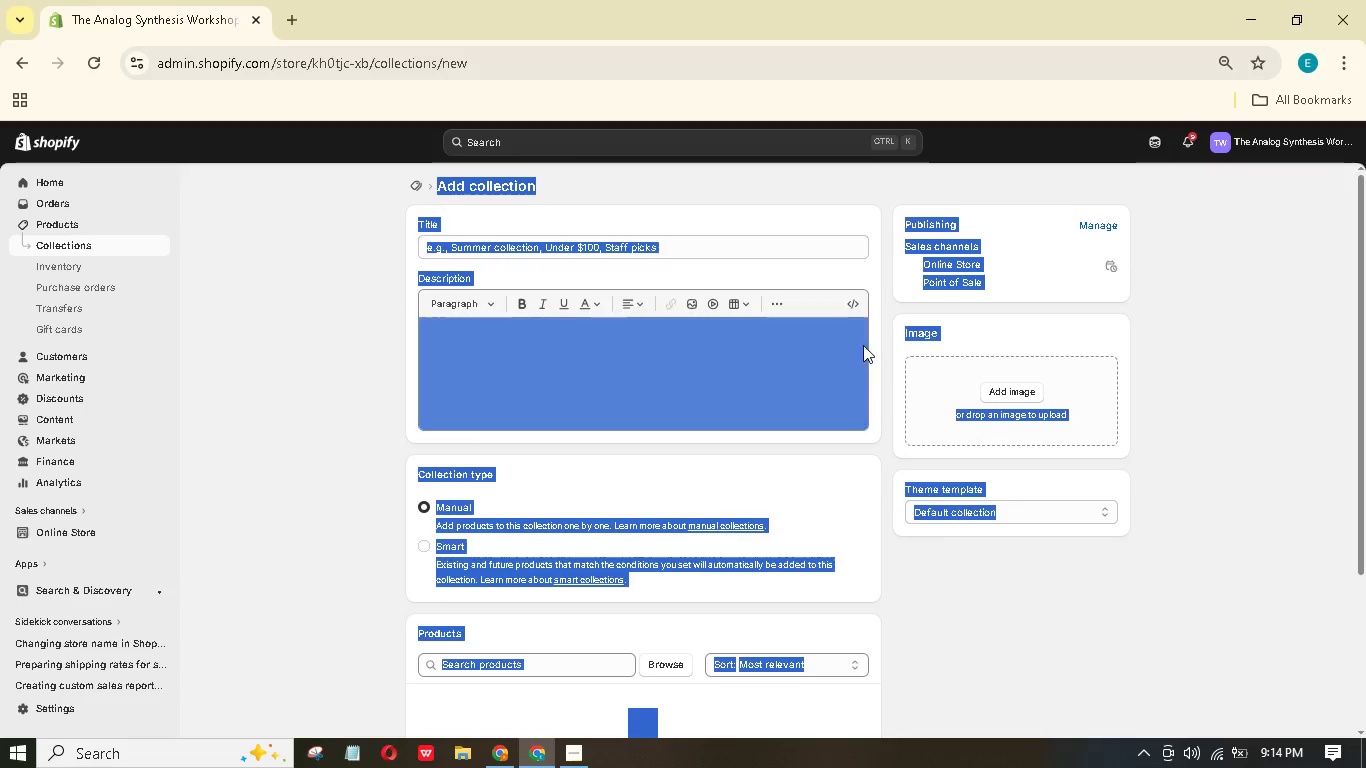 
left_click([348, 265])
 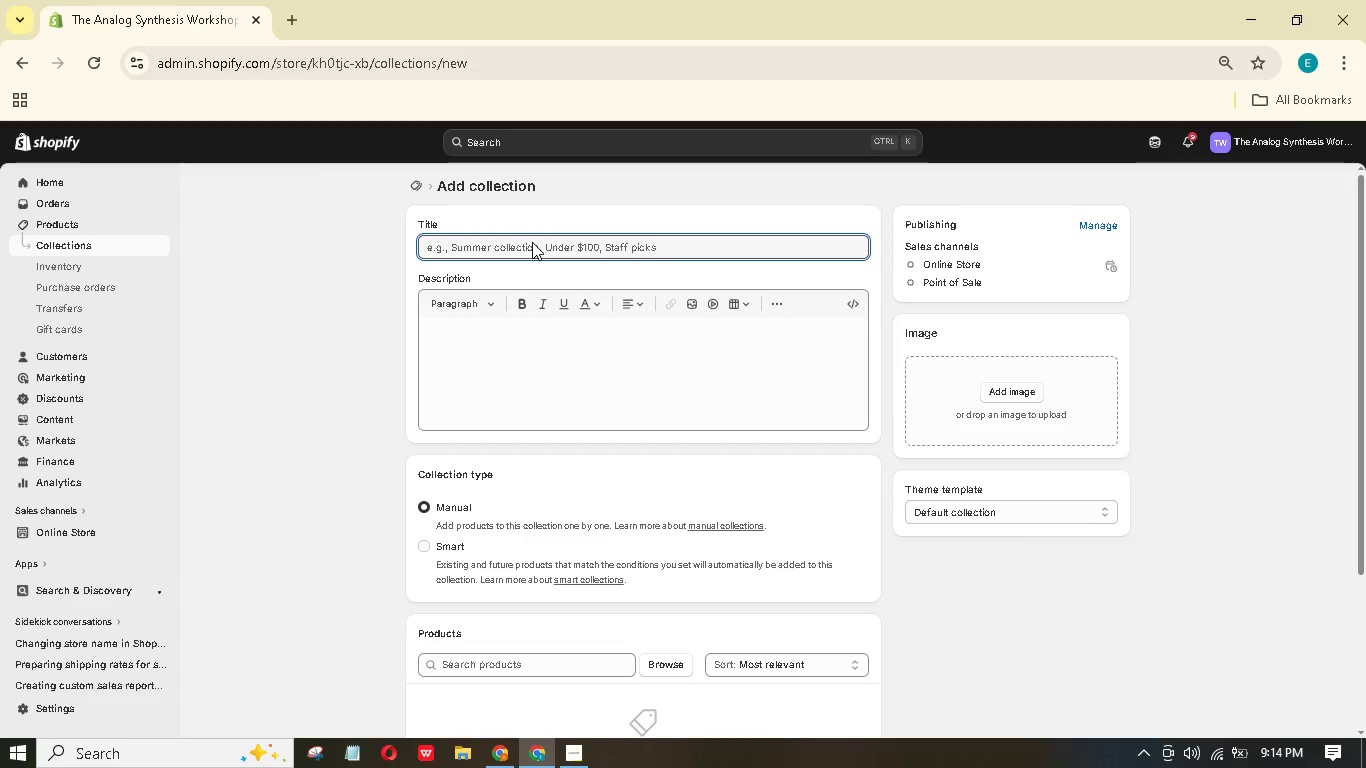 
type(Lesson Pckaes)
 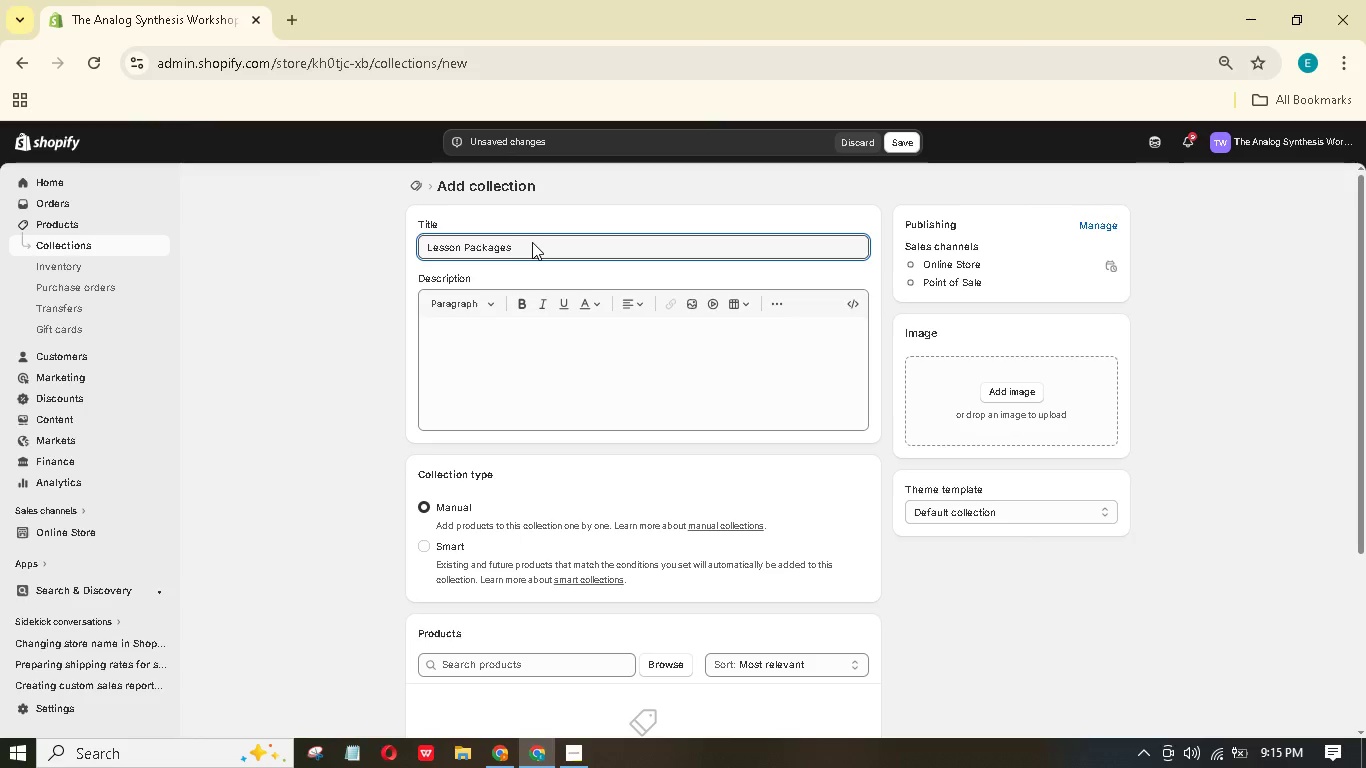 
 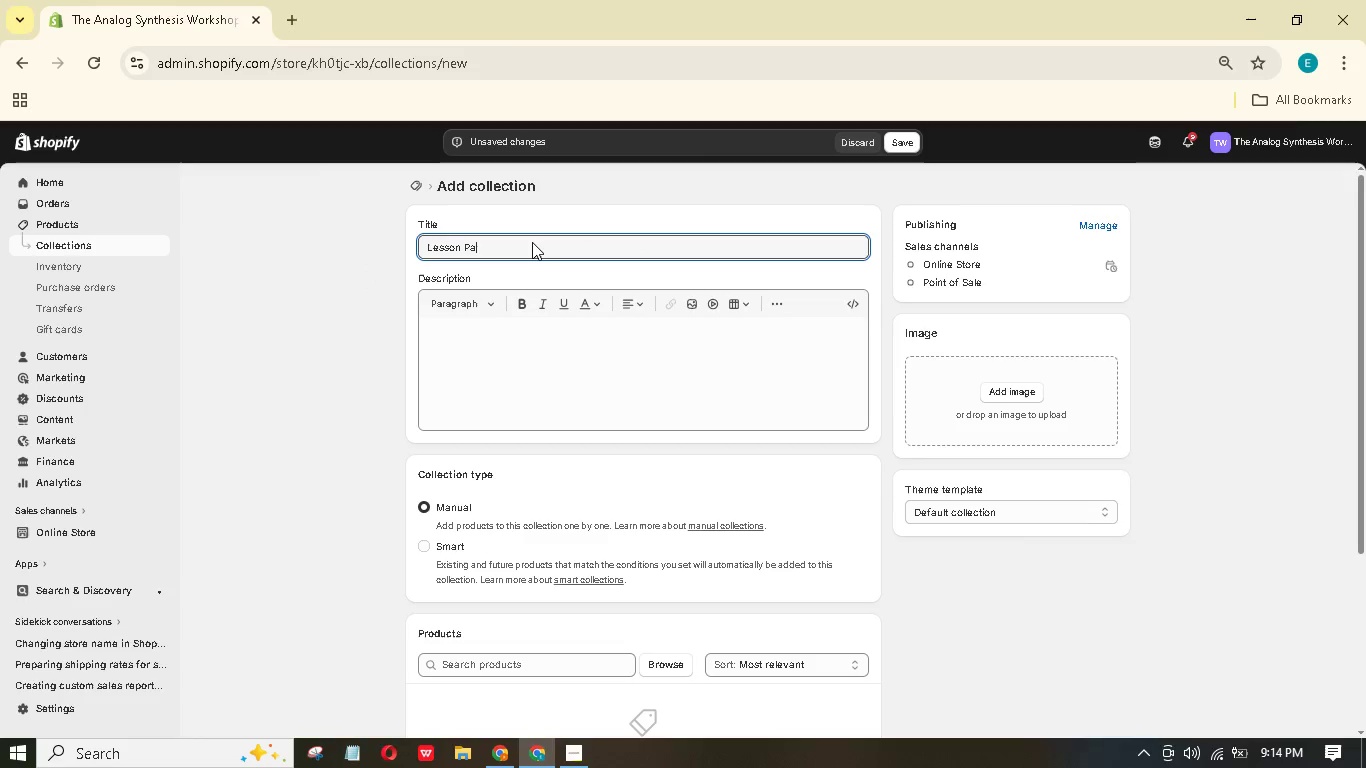 
hold_key(key=G, duration=0.33)
 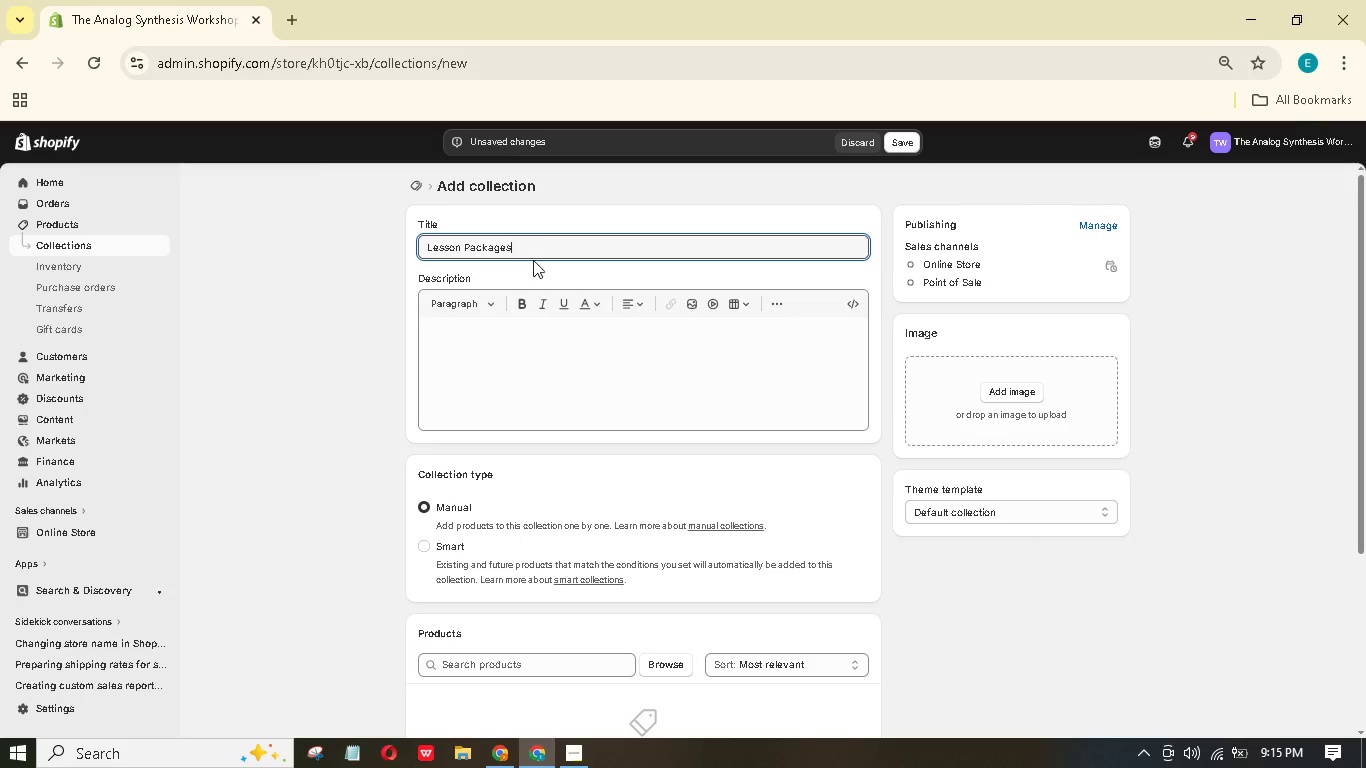 
left_click([574, 371])
 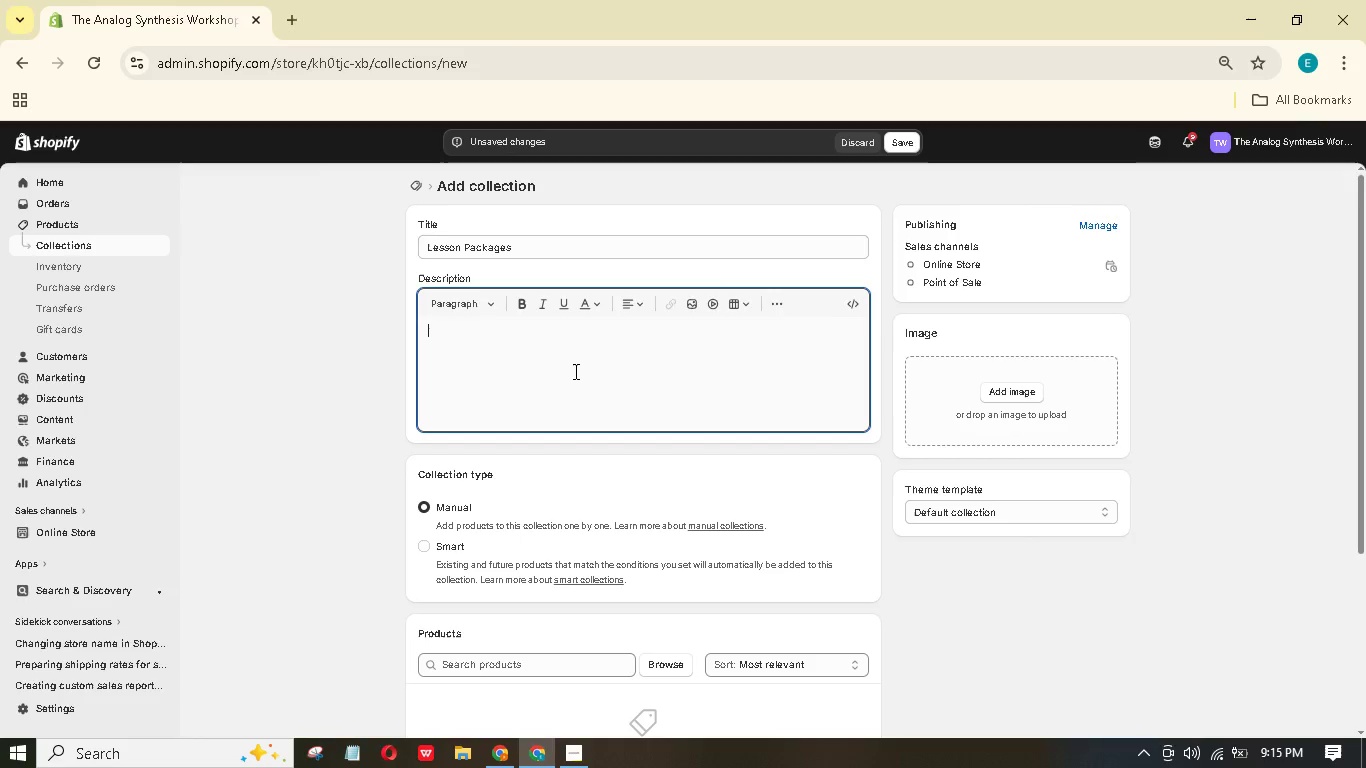 
type(One-on-One vit)
key(Backspace)
type(rtual coaching for analog nd modulr synthesis. Beginnr to advncd. Choose your pae.)
 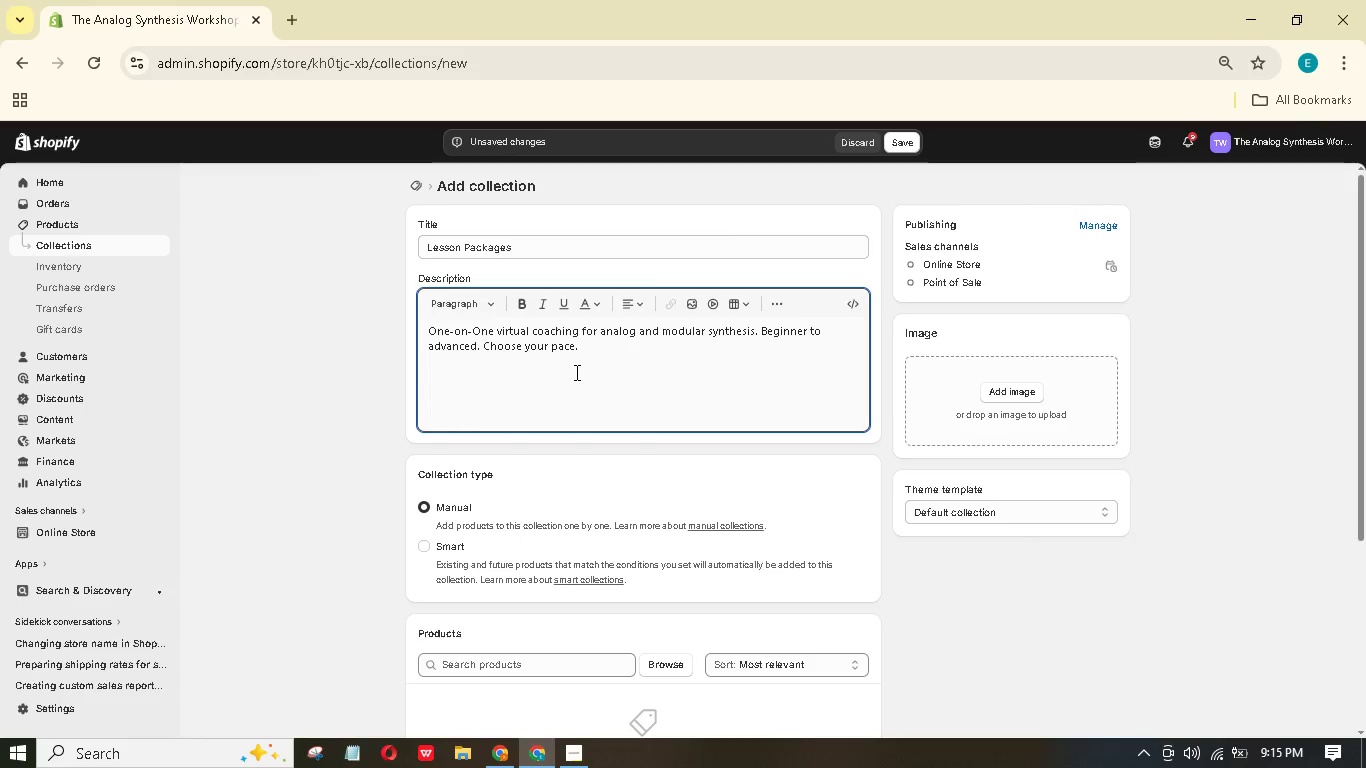 
wait(9.99)
 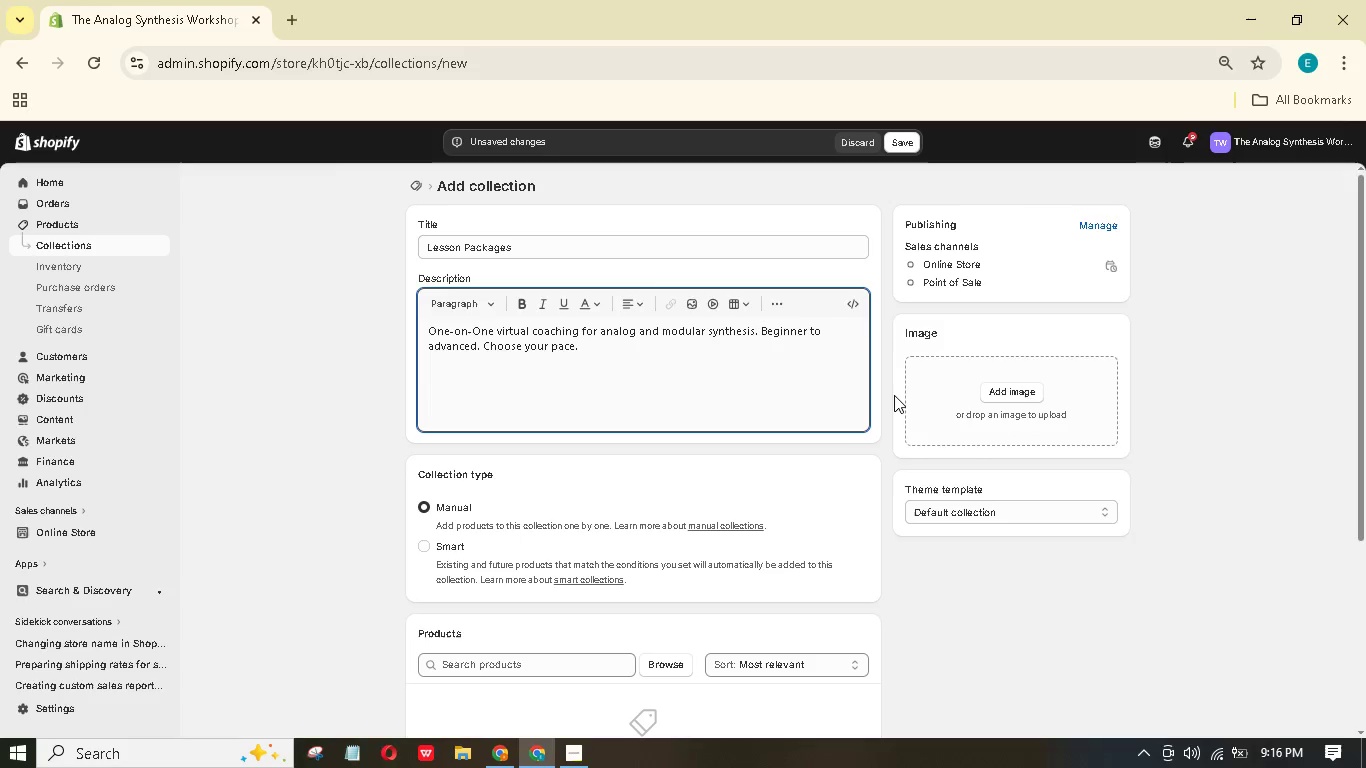 
scroll: coordinate [532, 653], scroll_direction: down, amount: 9.0
 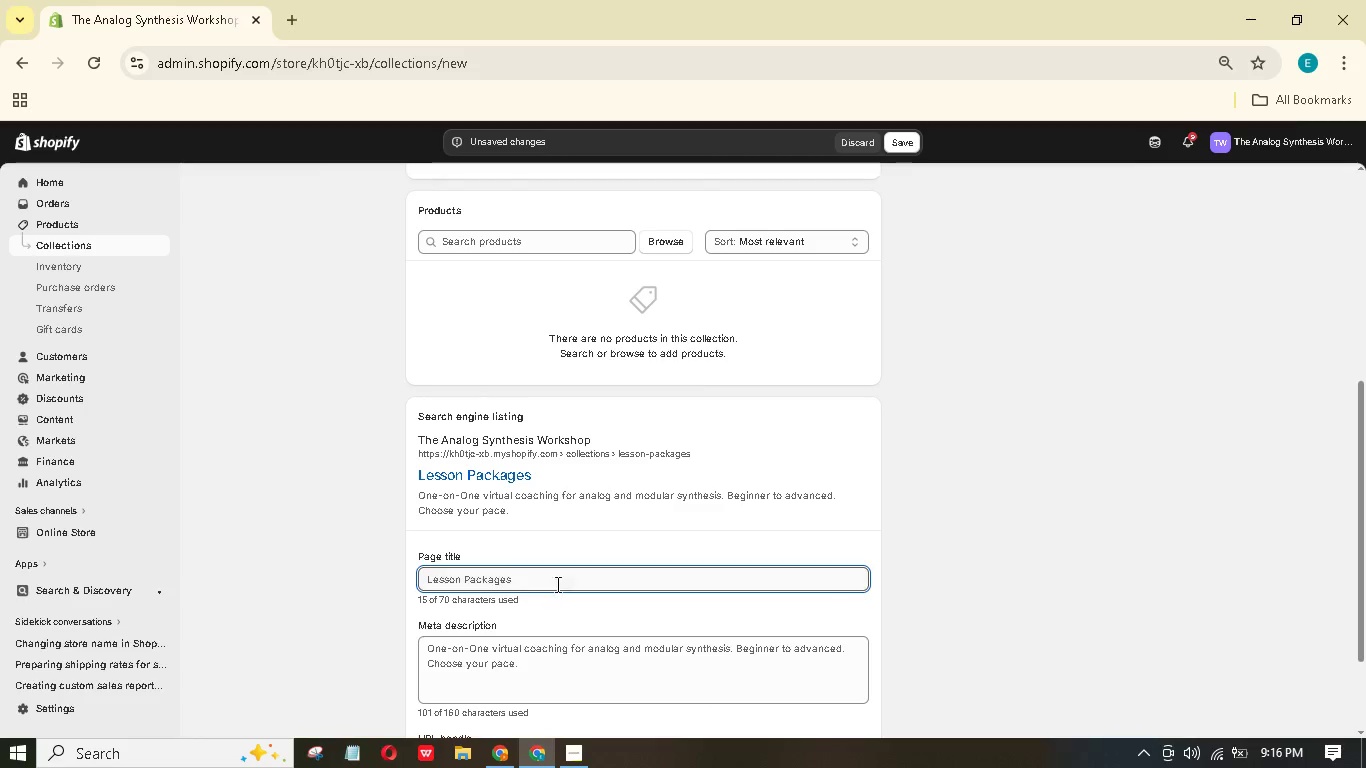 
left_click([562, 575])
 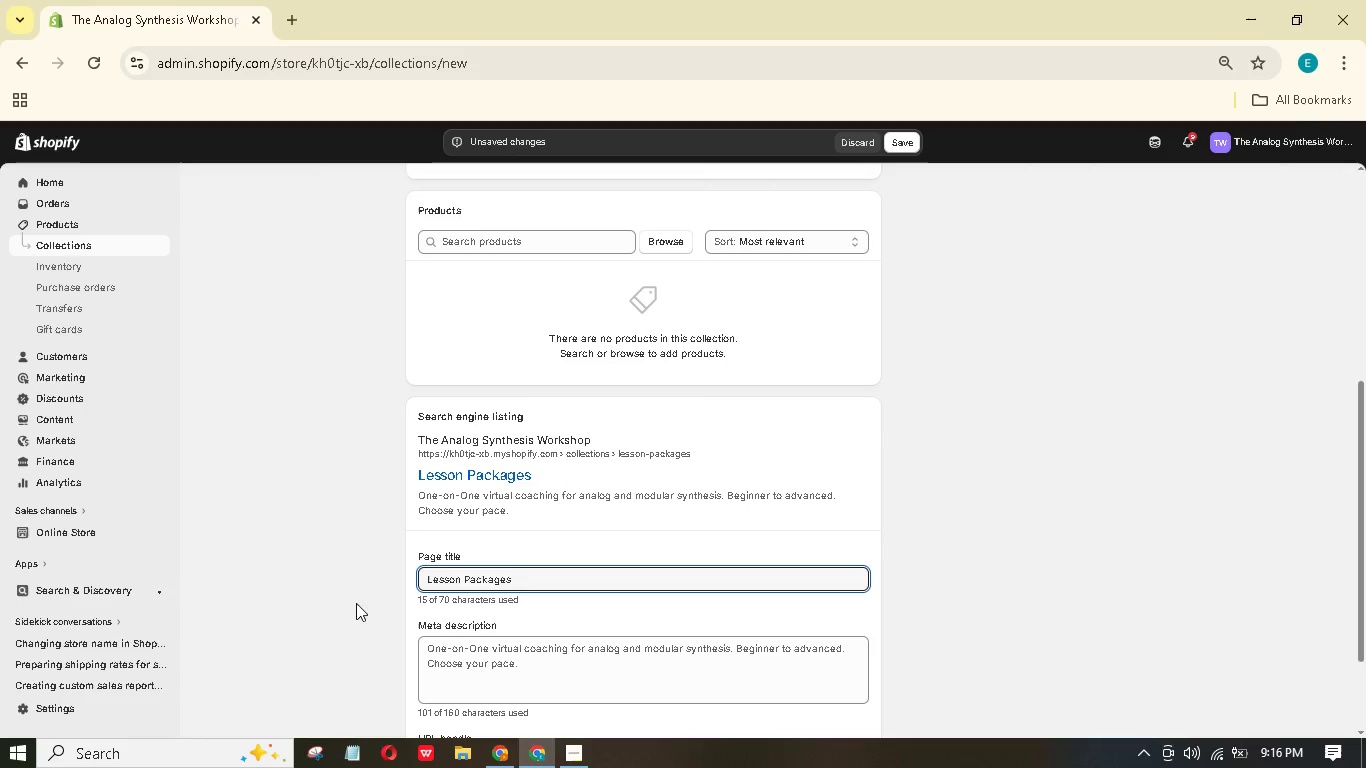 
wait(5.52)
 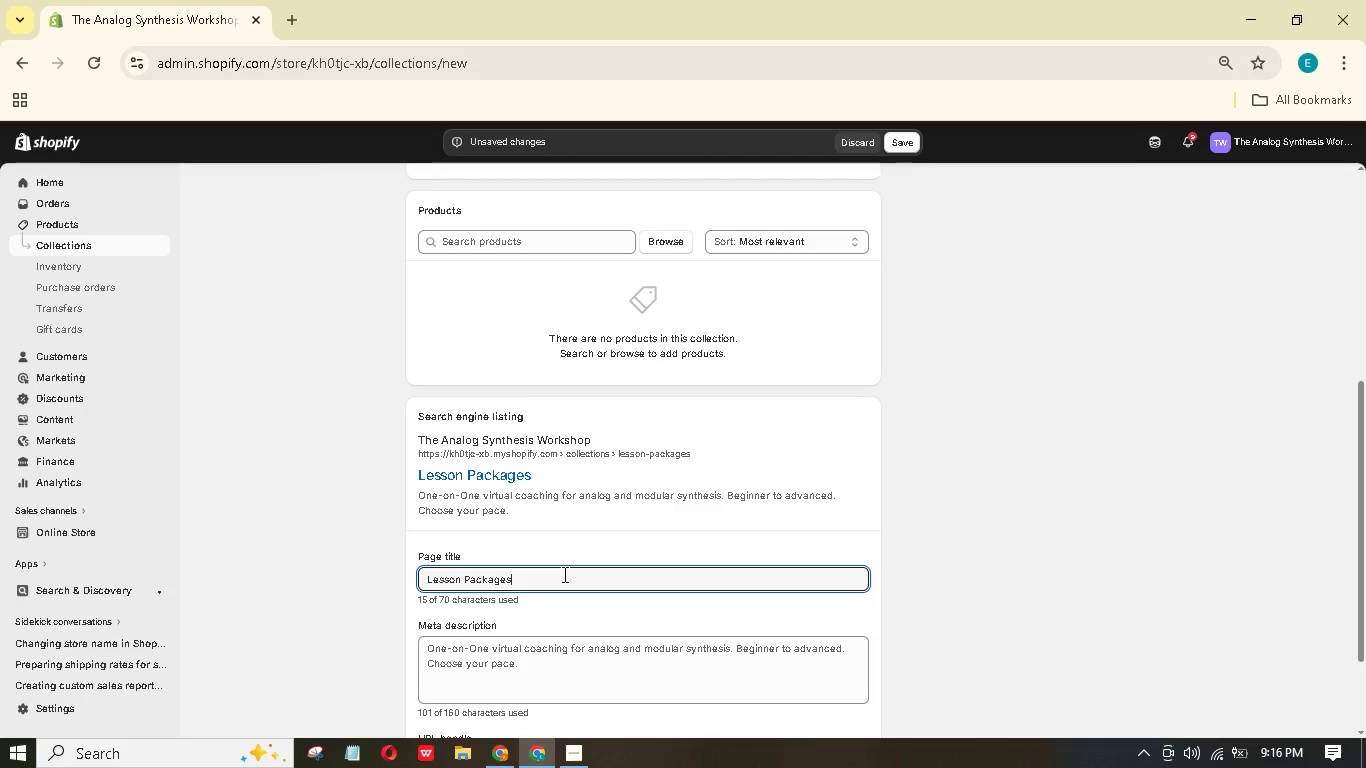 
left_click([422, 576])
 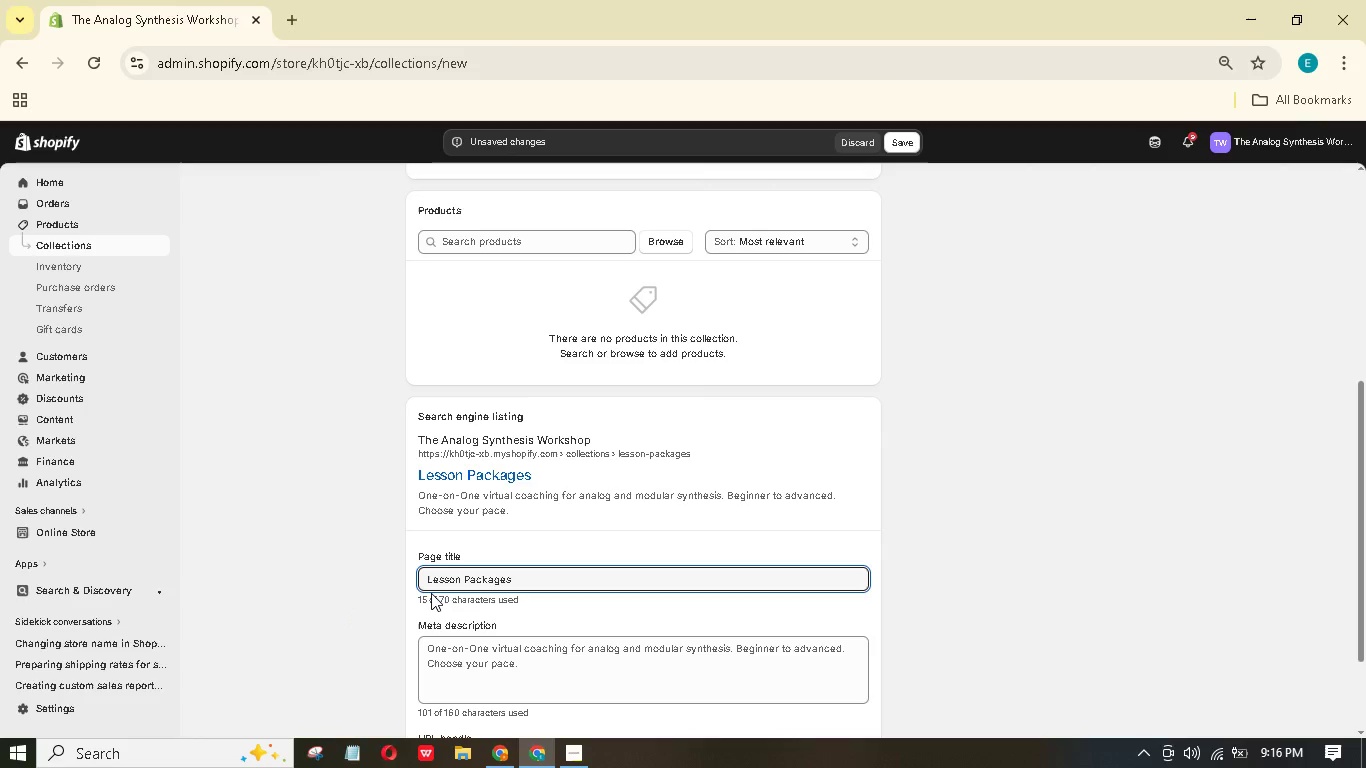 
type(Virtual Synth Coching - )
 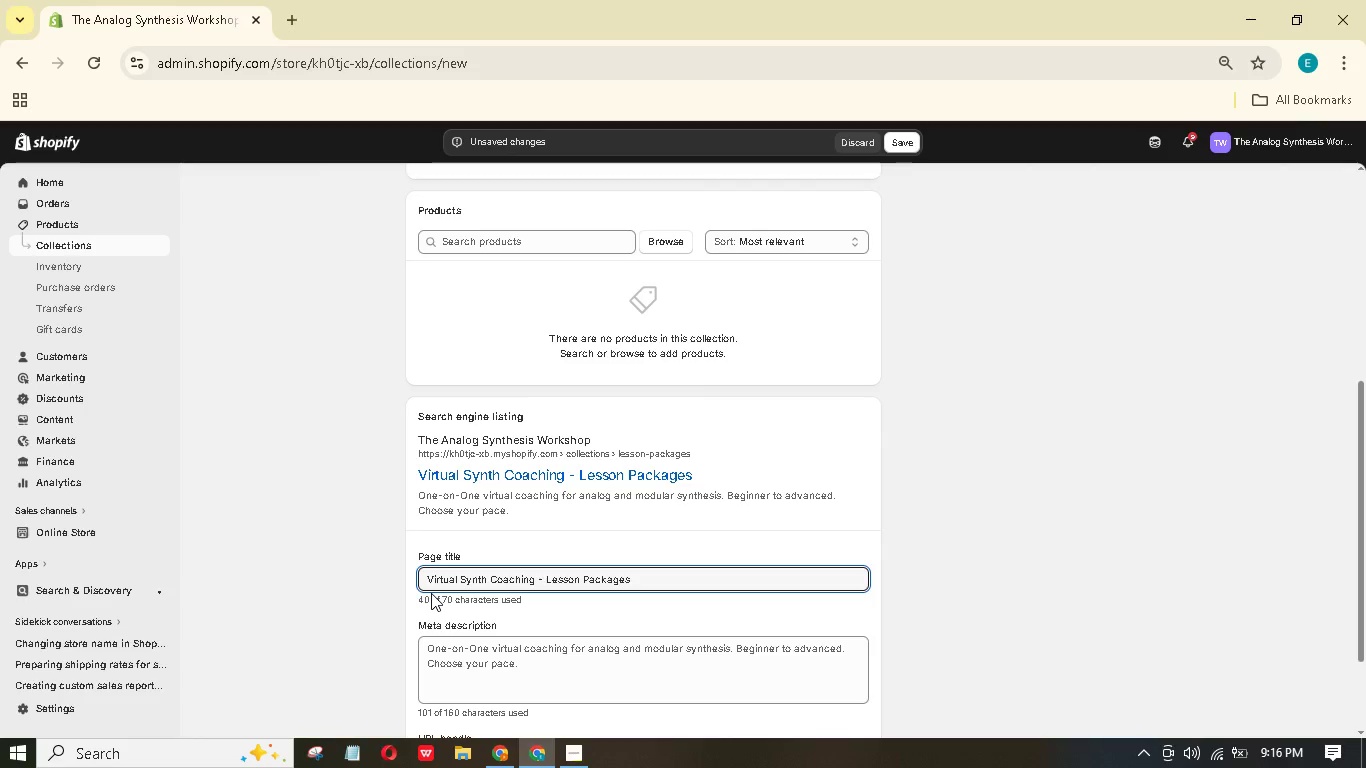 
wait(12.31)
 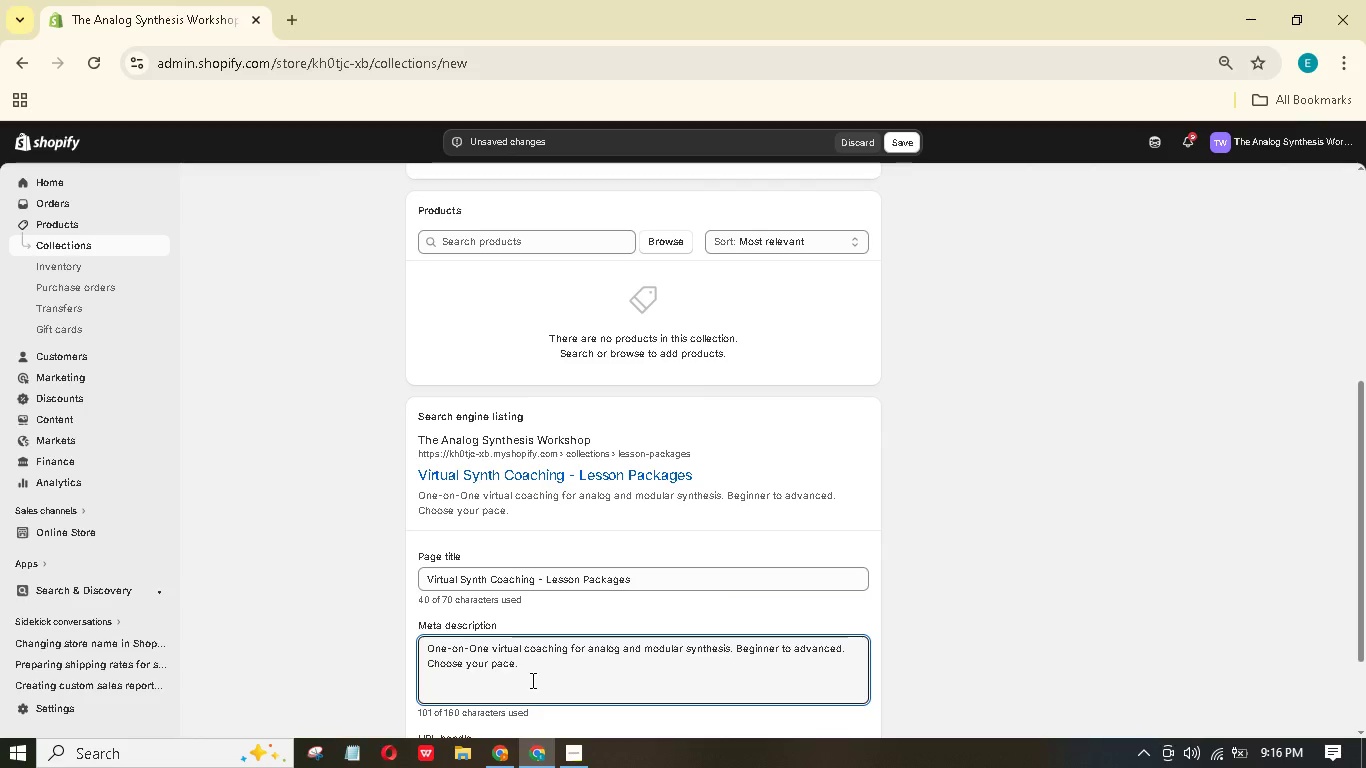 
hold_key(key=ControlLeft, duration=1.5)
 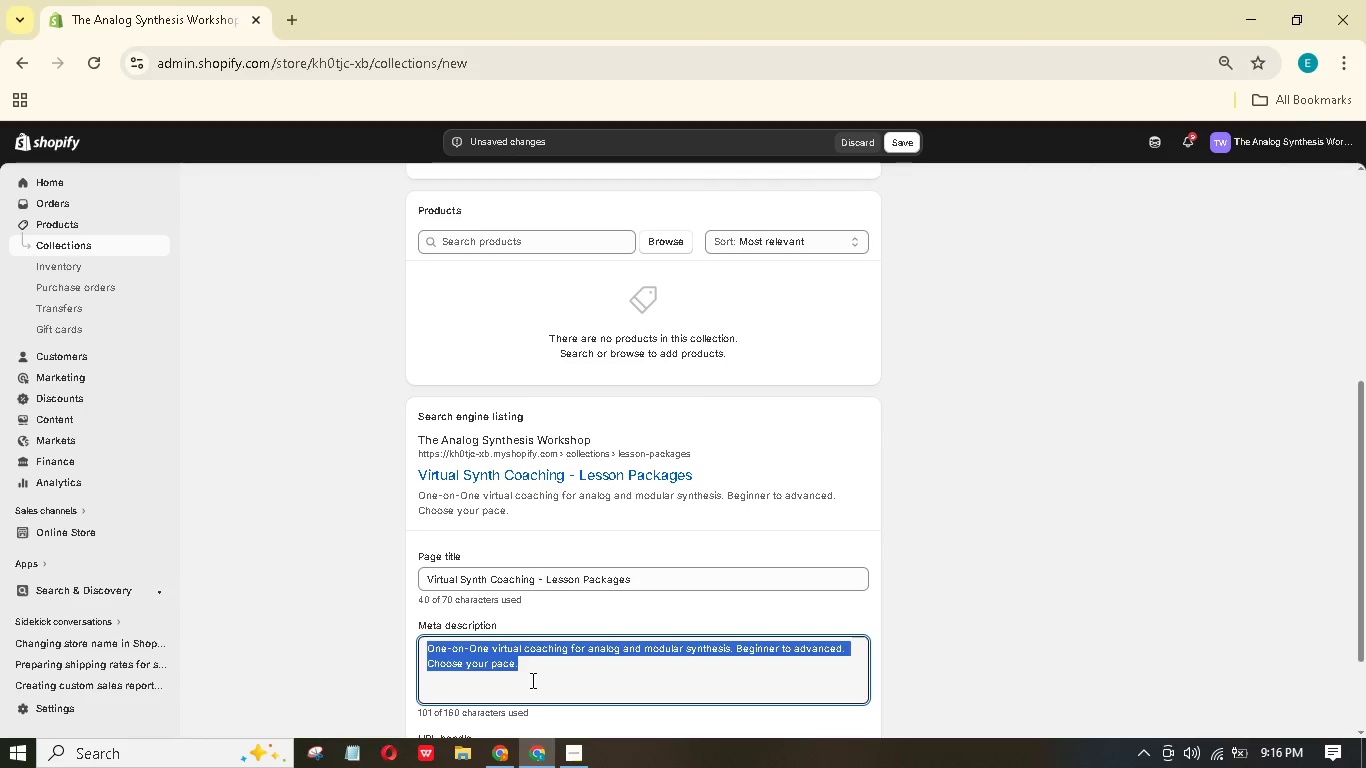 
key(Control+A)
 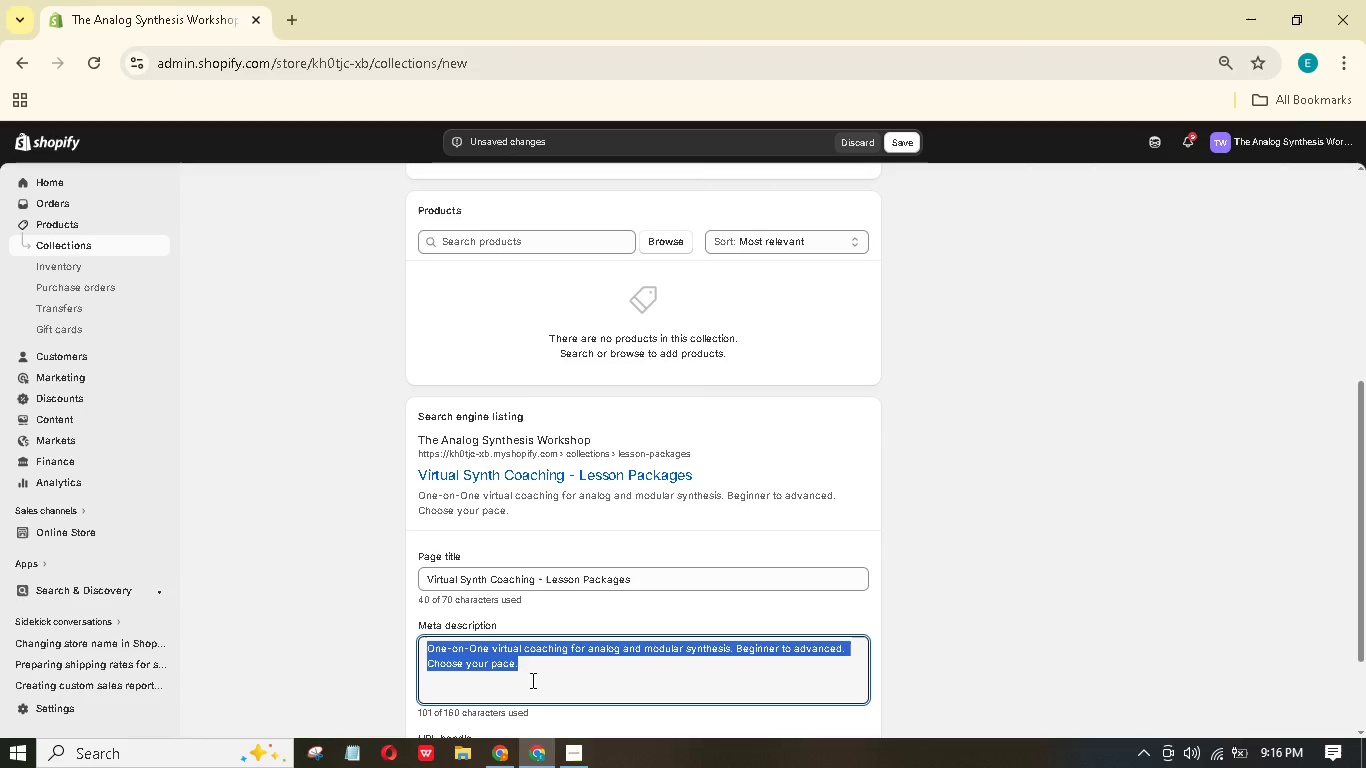 
hold_key(key=ShiftLeft, duration=1.5)
 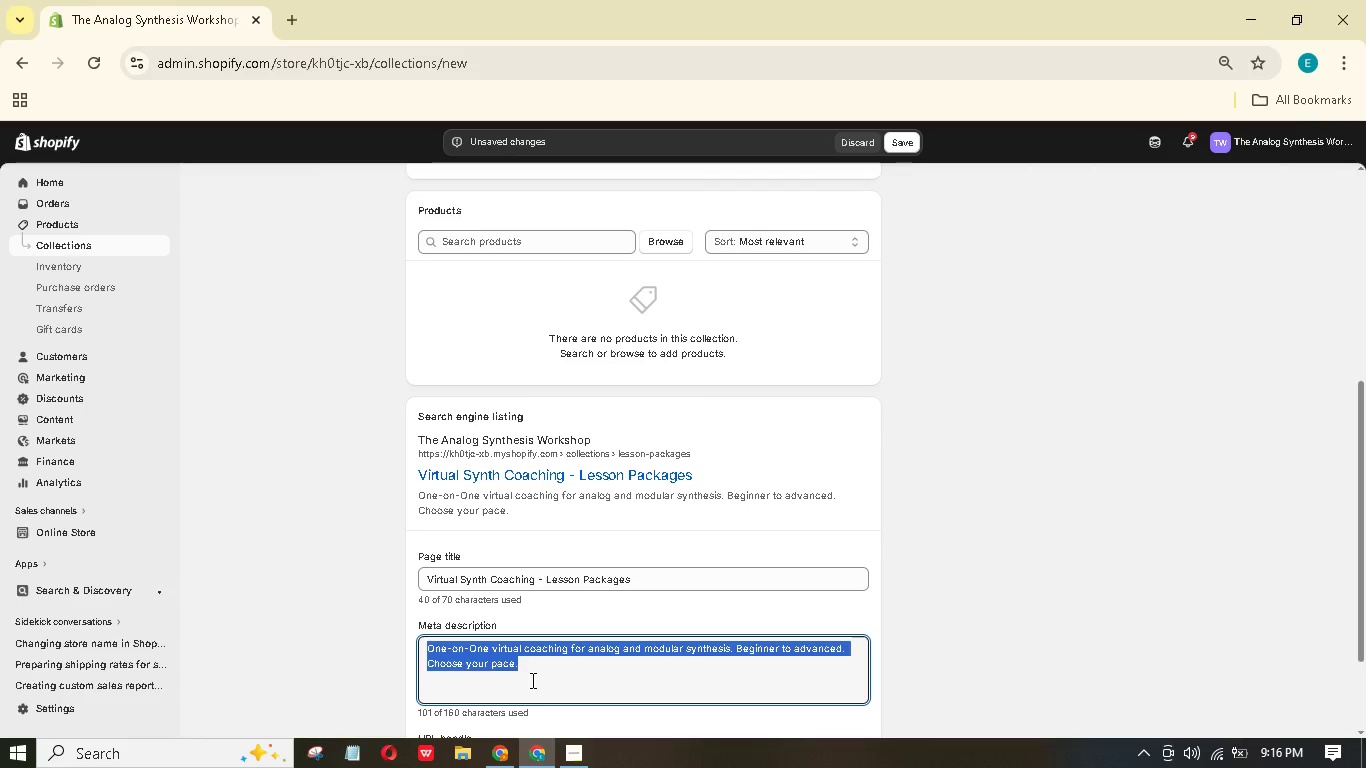 
hold_key(key=ShiftLeft, duration=1.52)
 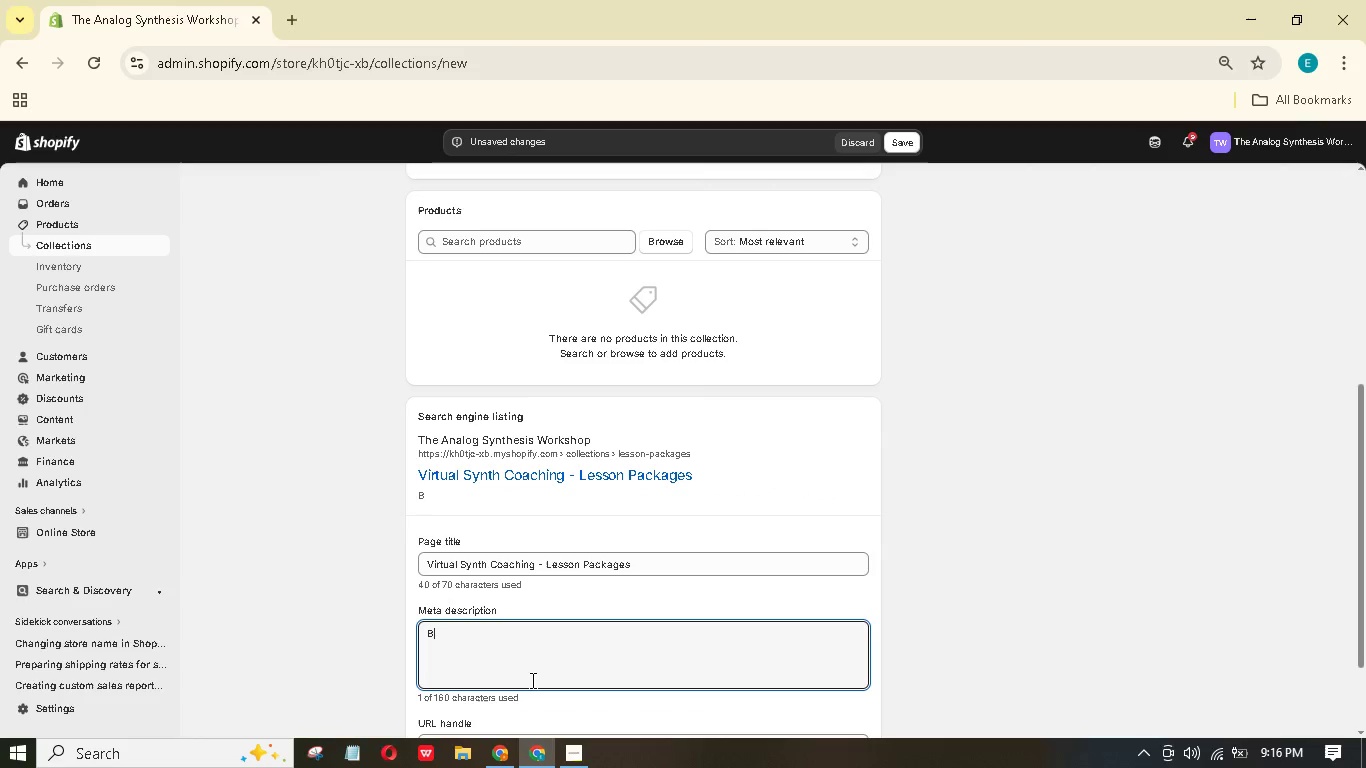 
type(Book 1-on-1 virtua lessns or modulr, semi-modulr, semi-modulr, nd vintge synths. 6-)
key(Backspace)
type(0-mn deep dies, 4-week courses, nd intensive session.)
 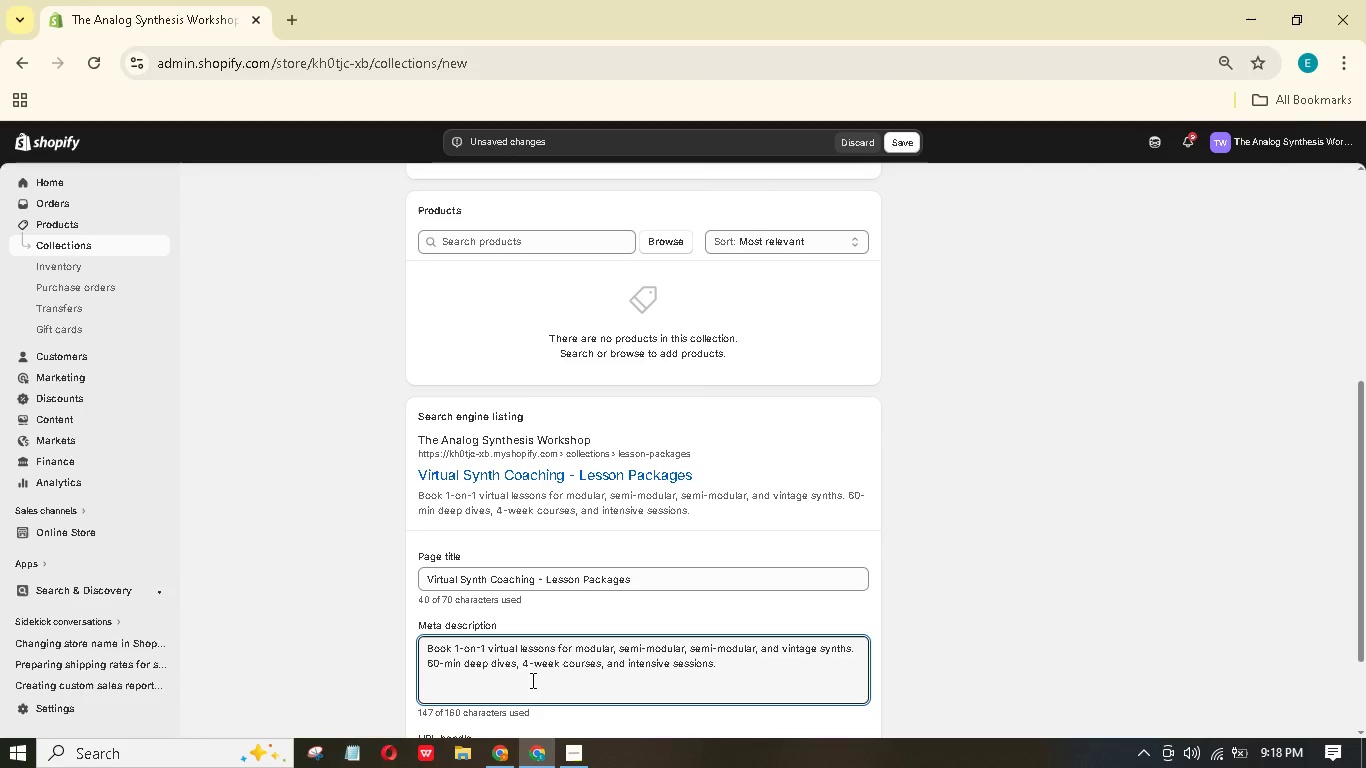 
hold_key(key=F, duration=0.38)
 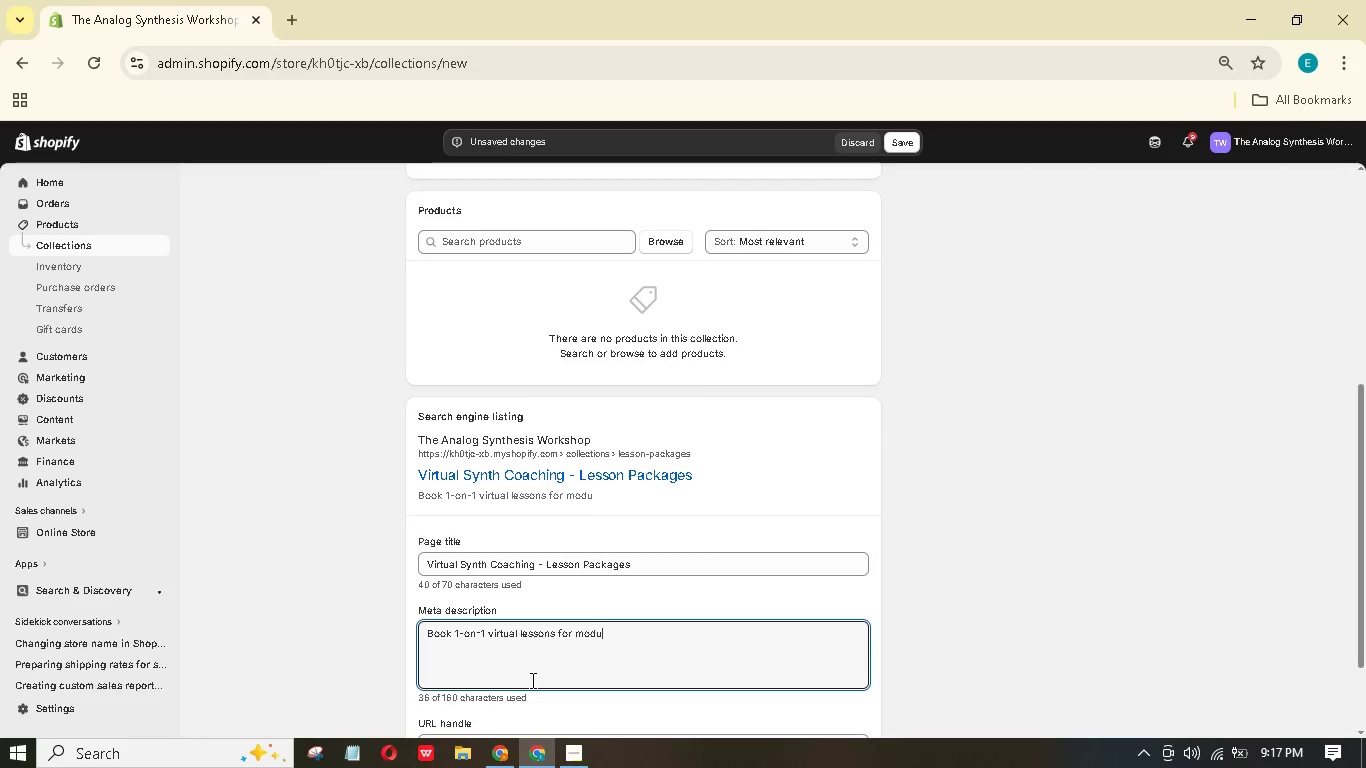 
wait(11.45)
 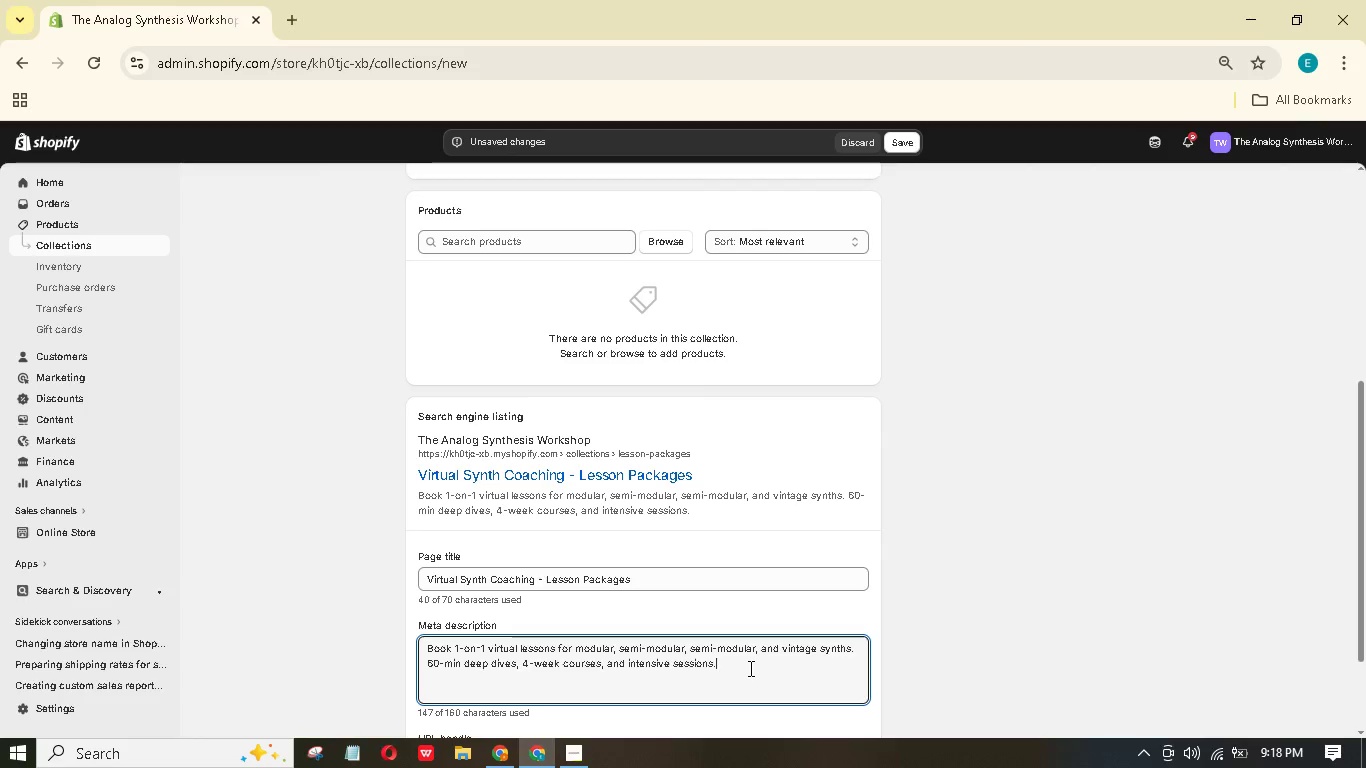 
scroll: coordinate [747, 663], scroll_direction: up, amount: 4.0
 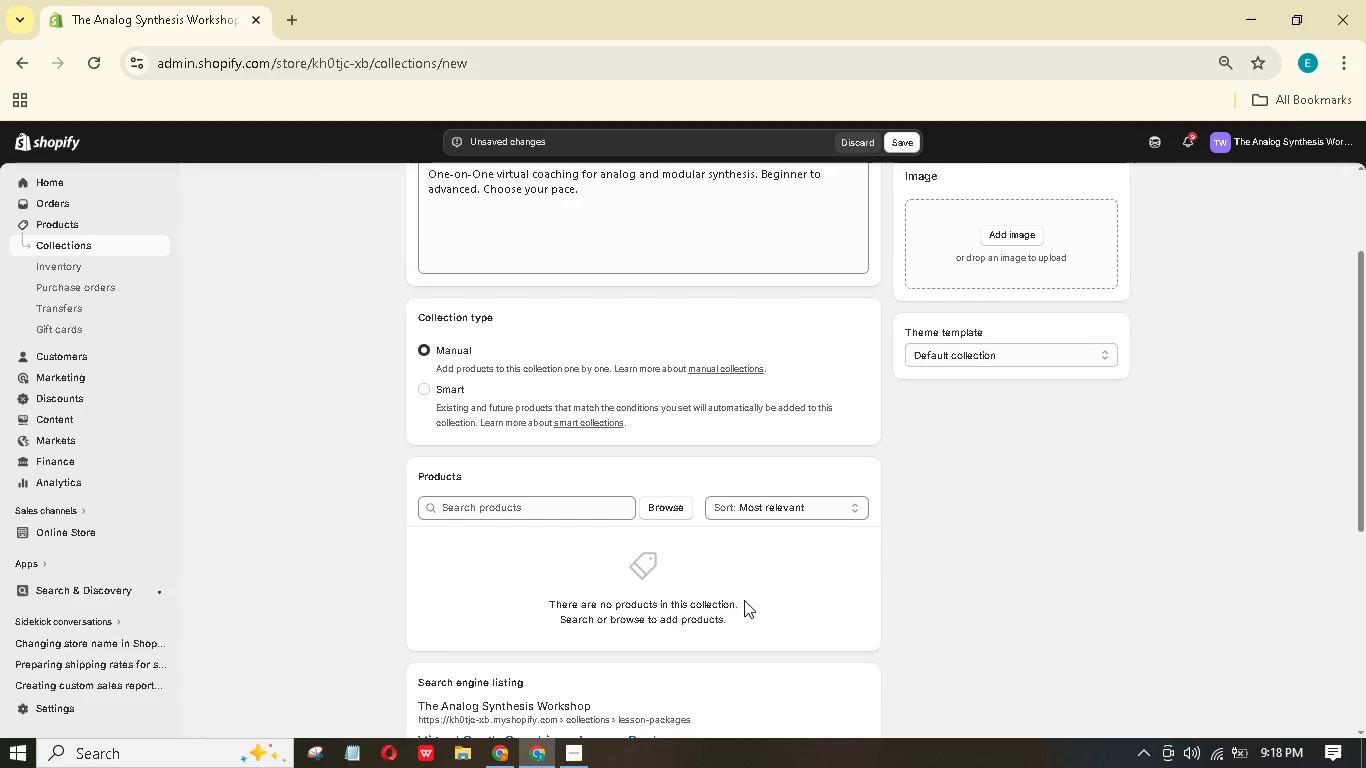 
wait(6.16)
 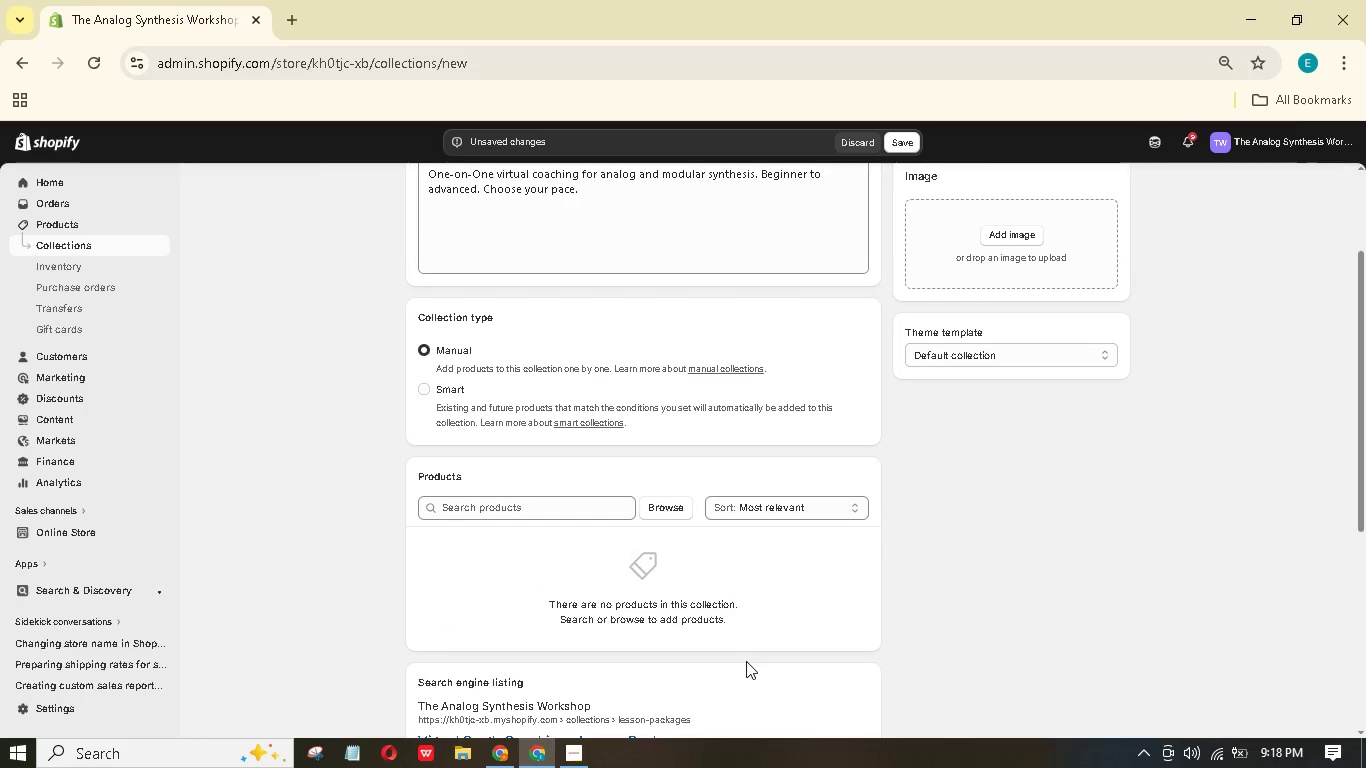 
left_click([661, 512])
 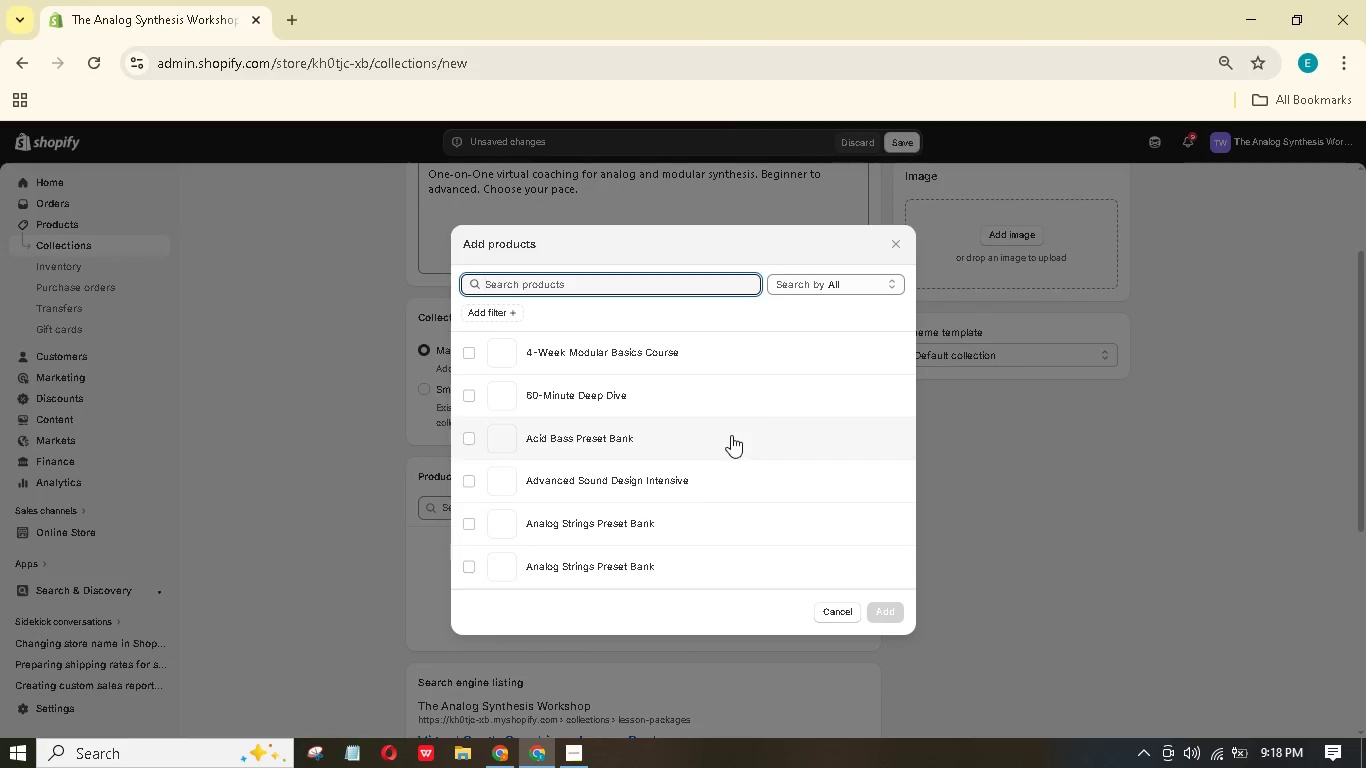 
scroll: coordinate [697, 438], scroll_direction: down, amount: 7.0
 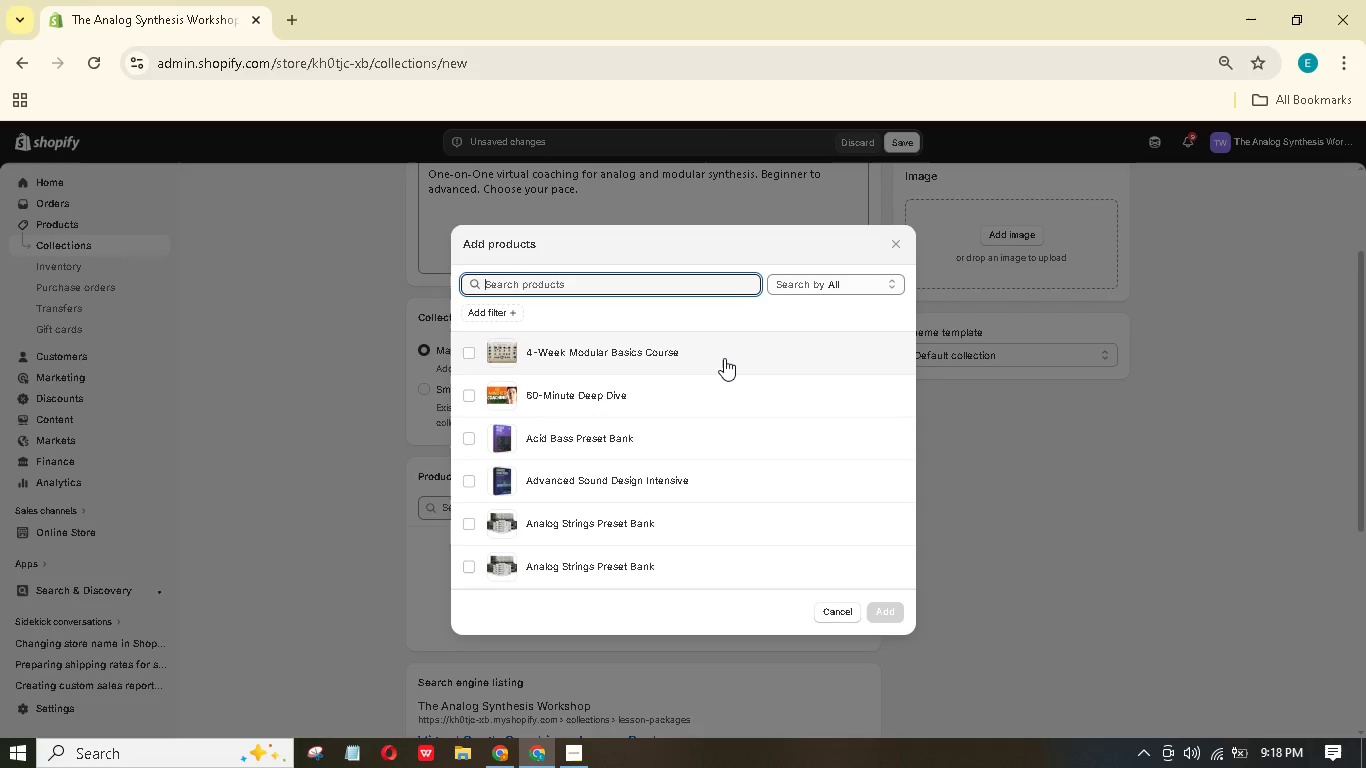 
wait(18.87)
 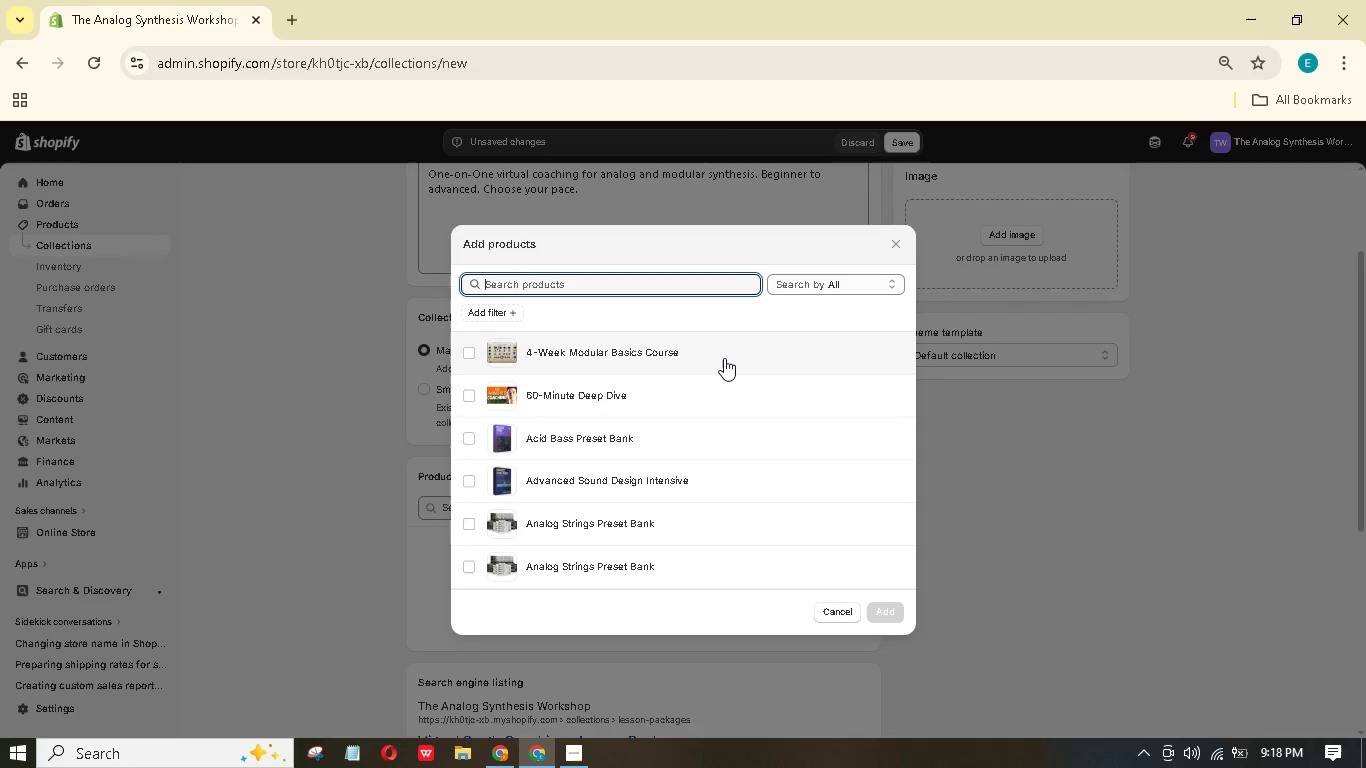 
left_click([724, 358])
 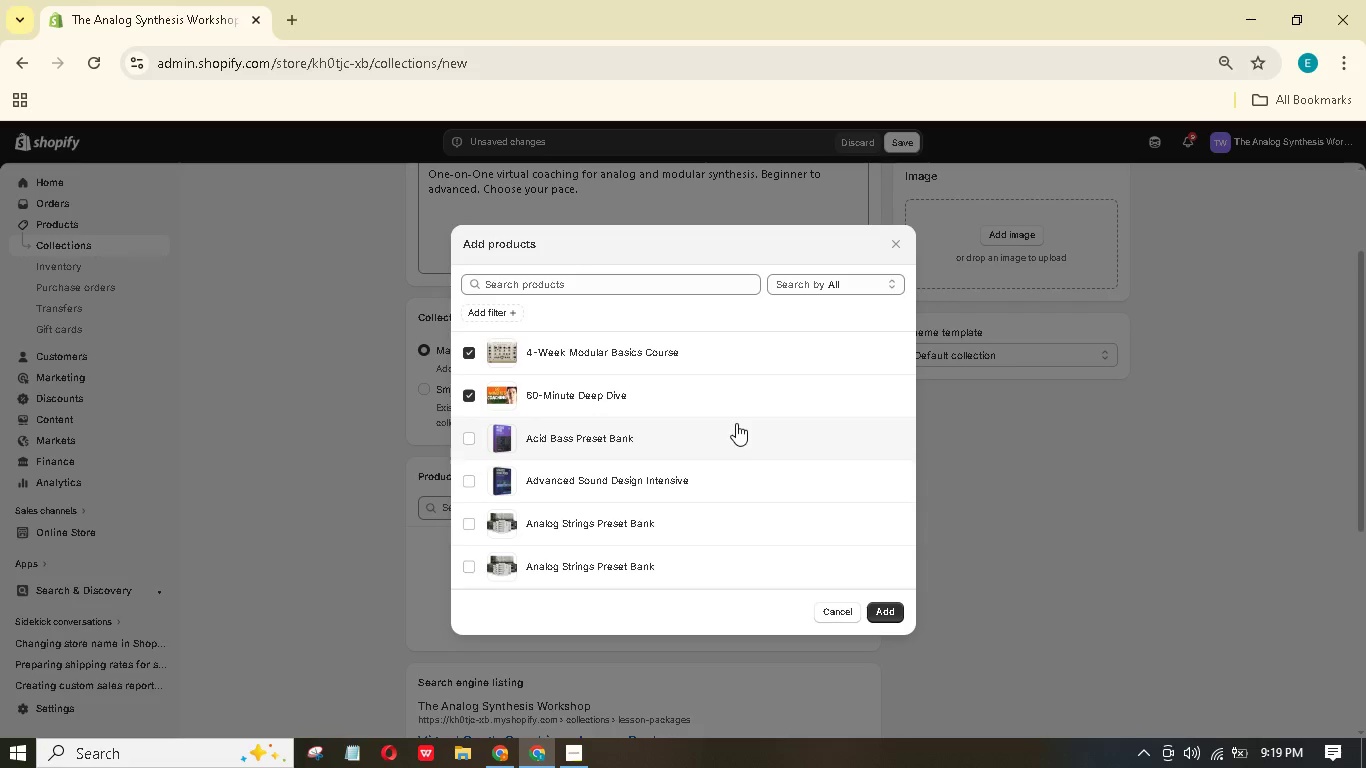 
left_click([749, 465])
 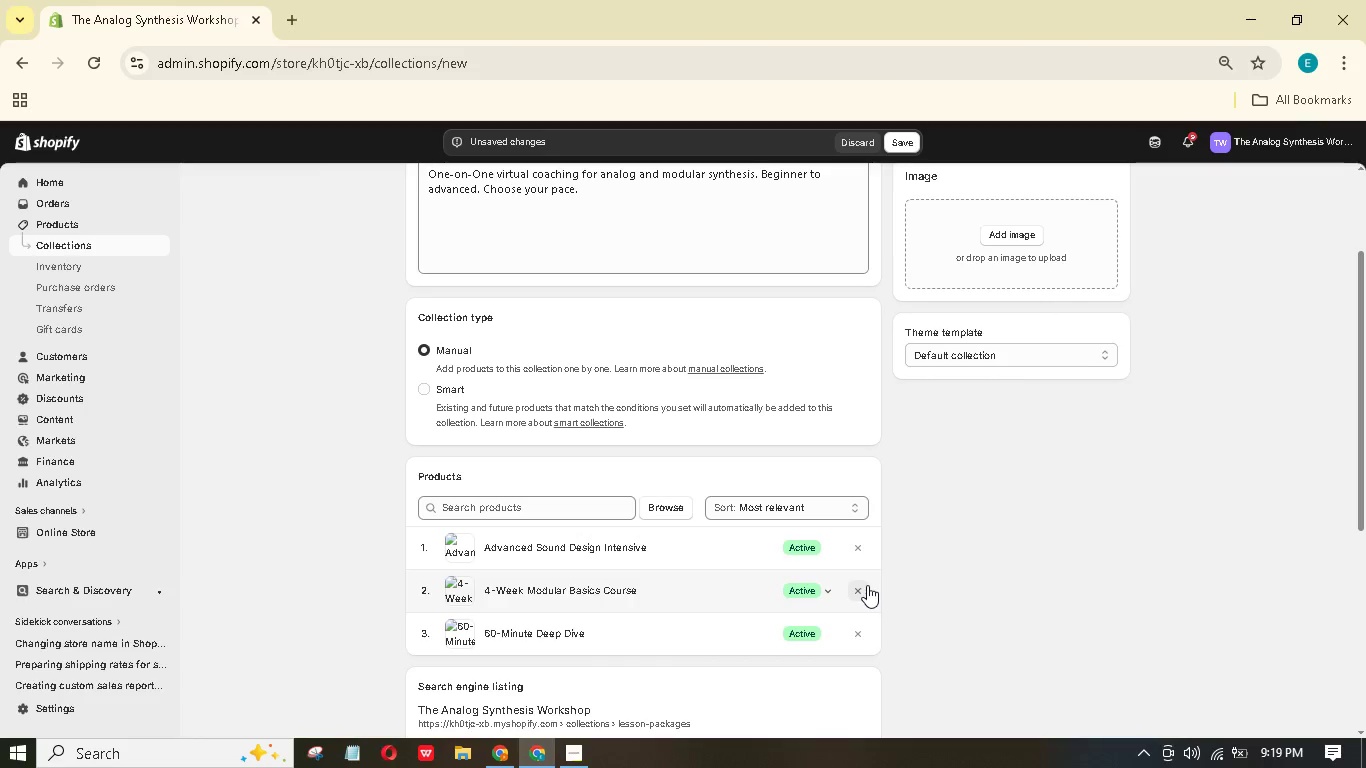 
scroll: coordinate [870, 566], scroll_direction: up, amount: 2.0
 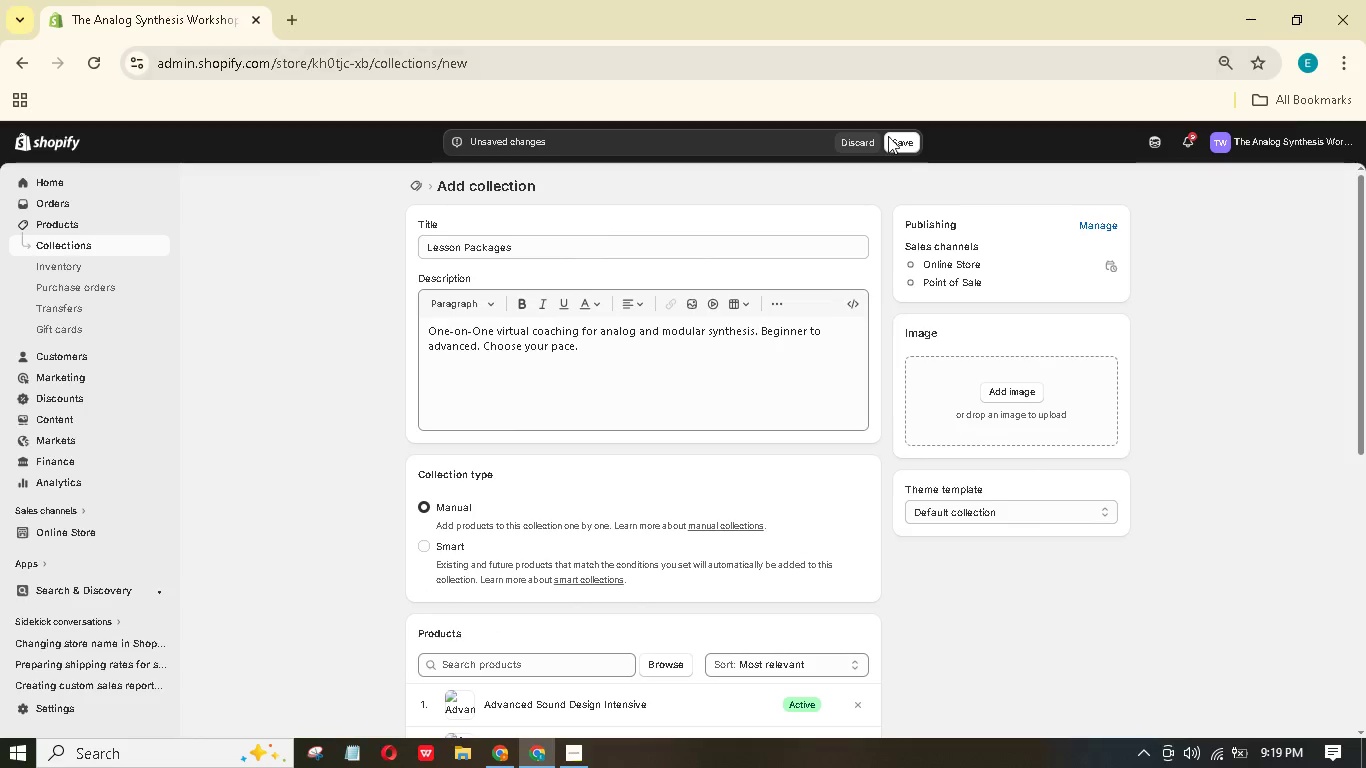 
left_click([907, 145])
 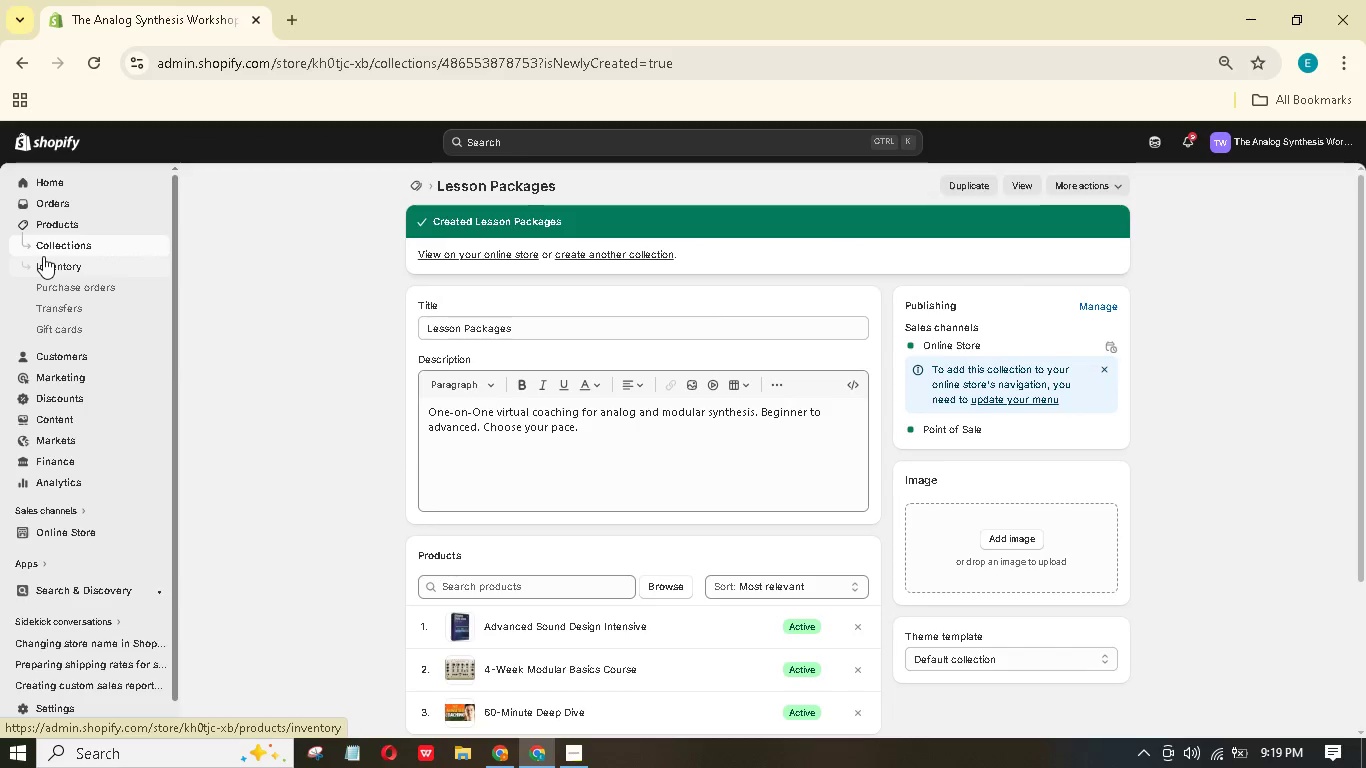 
wait(11.95)
 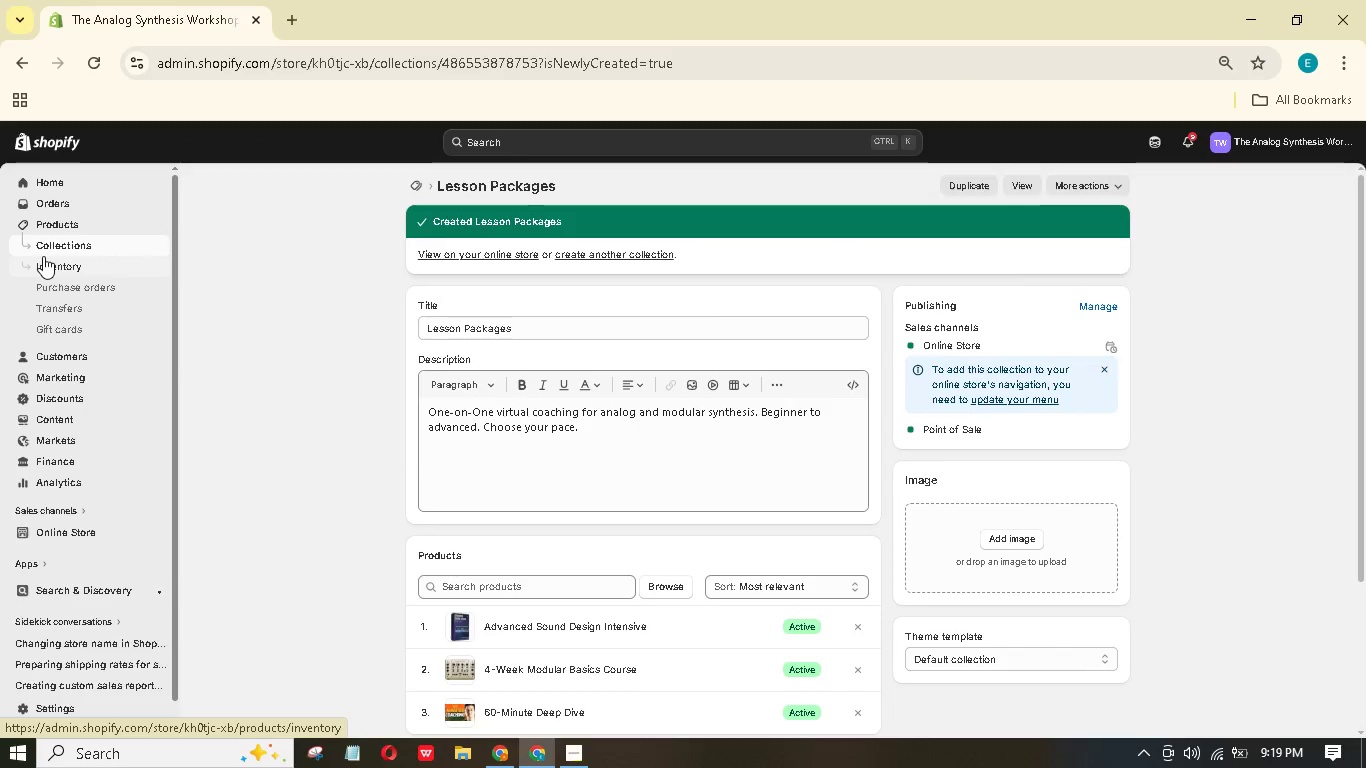 
scroll: coordinate [633, 369], scroll_direction: down, amount: 3.0
 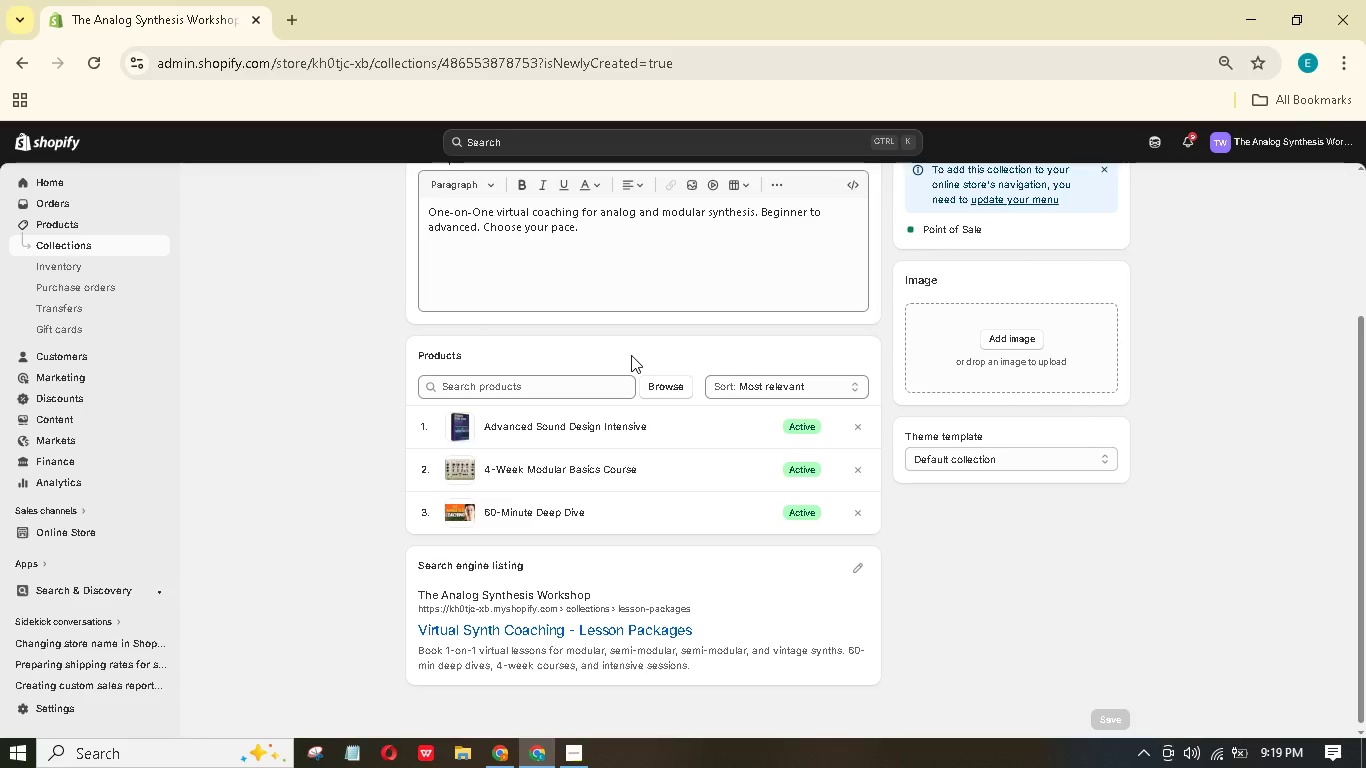 
scroll: coordinate [631, 346], scroll_direction: up, amount: 8.0
 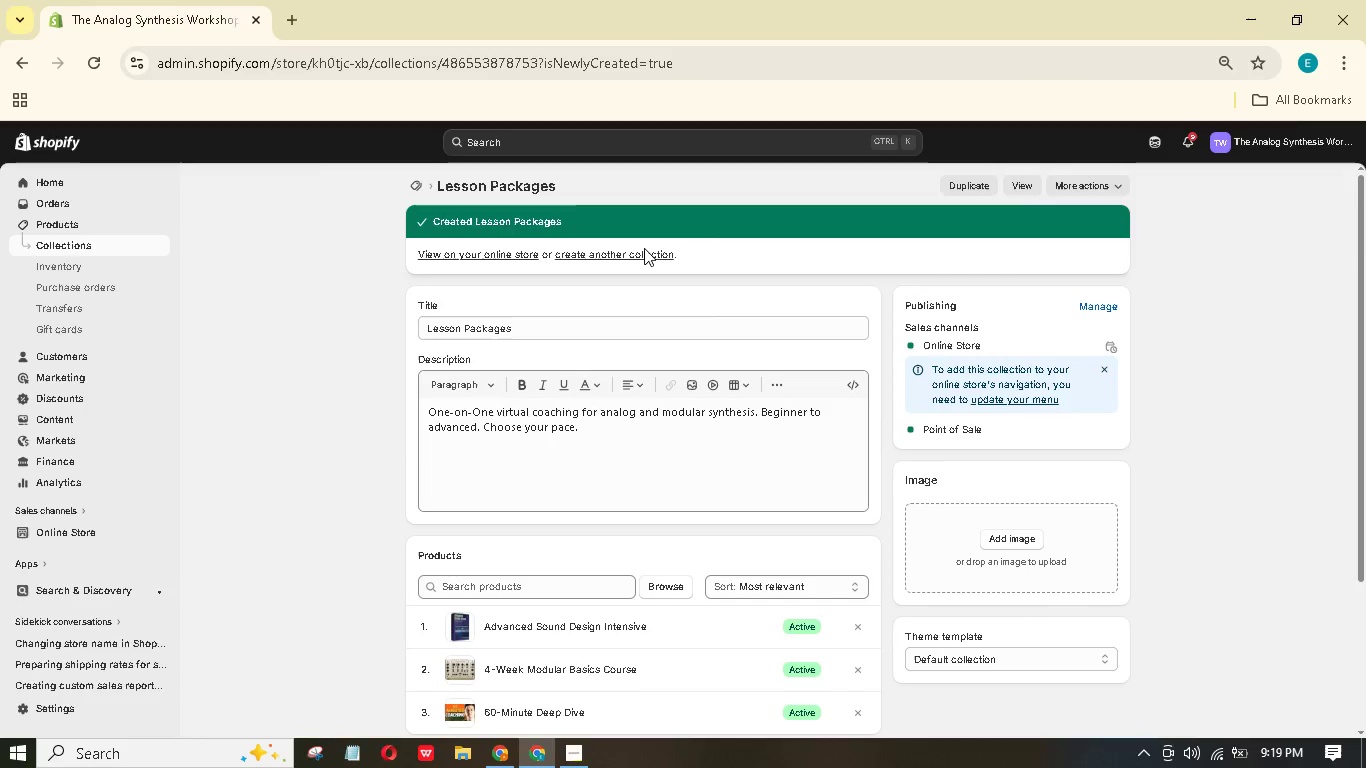 
left_click([643, 248])
 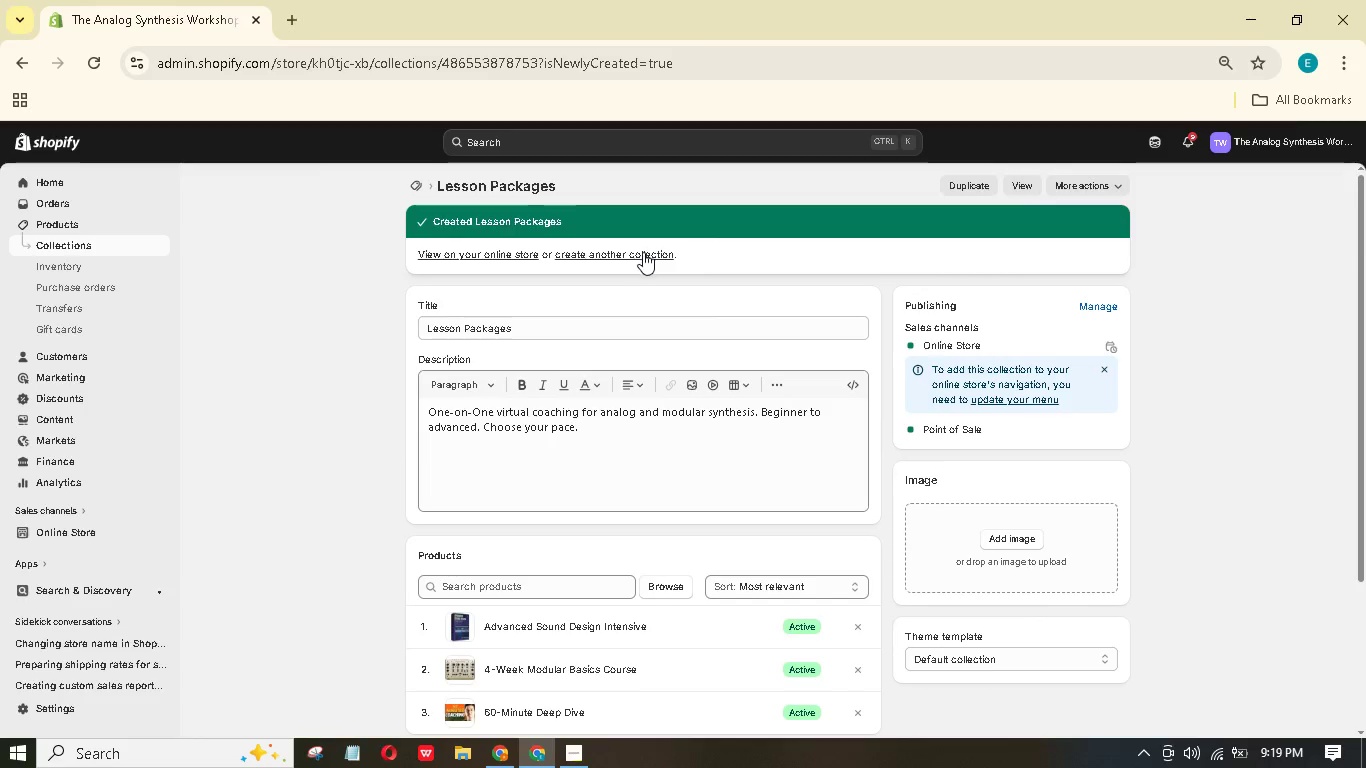 
left_click([641, 254])
 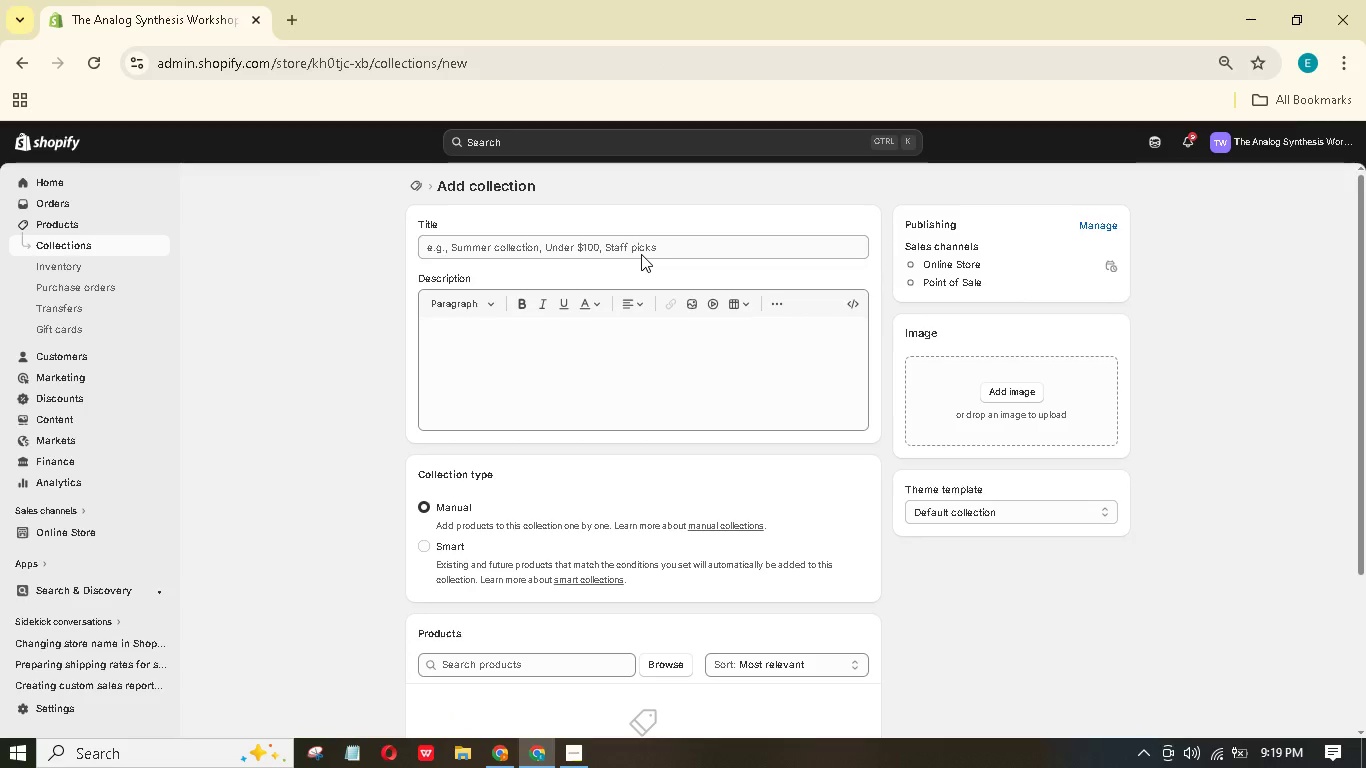 
left_click([644, 248])
 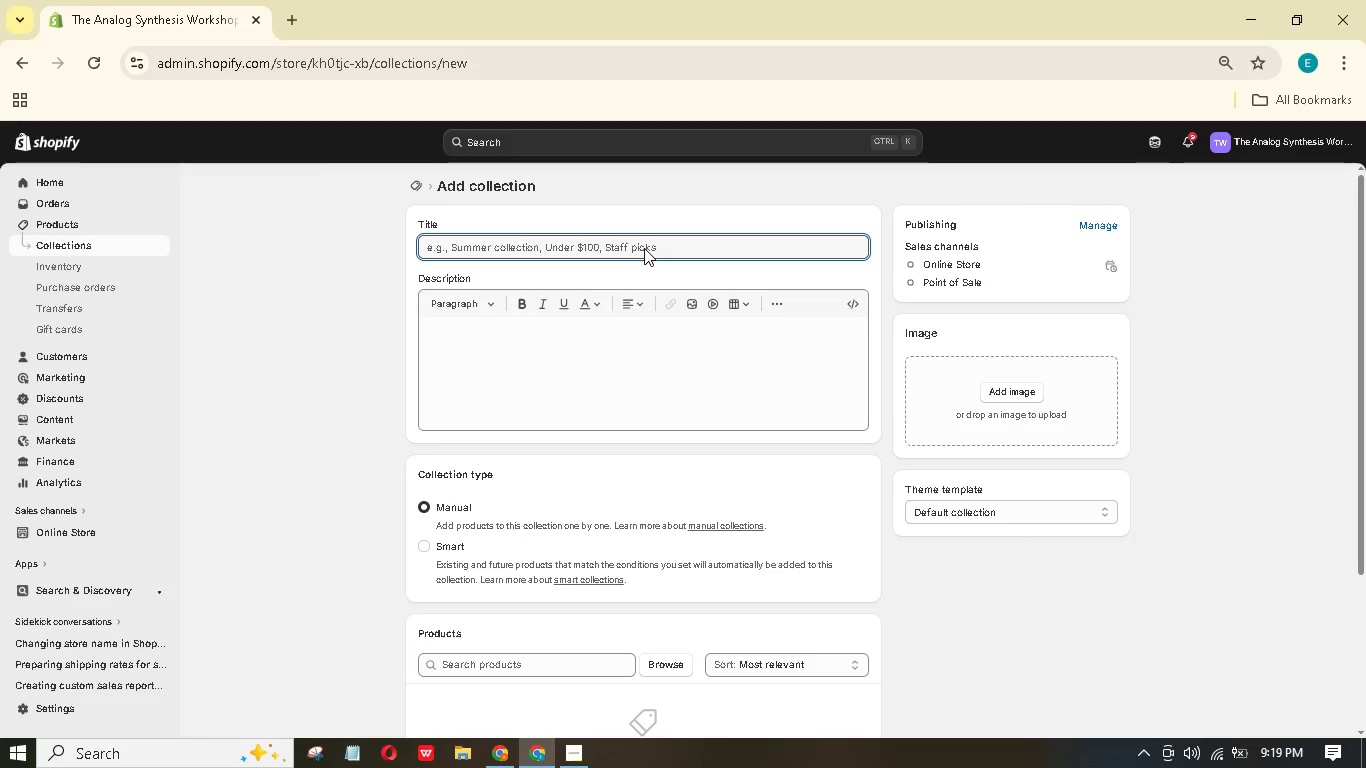 
left_click([644, 248])
 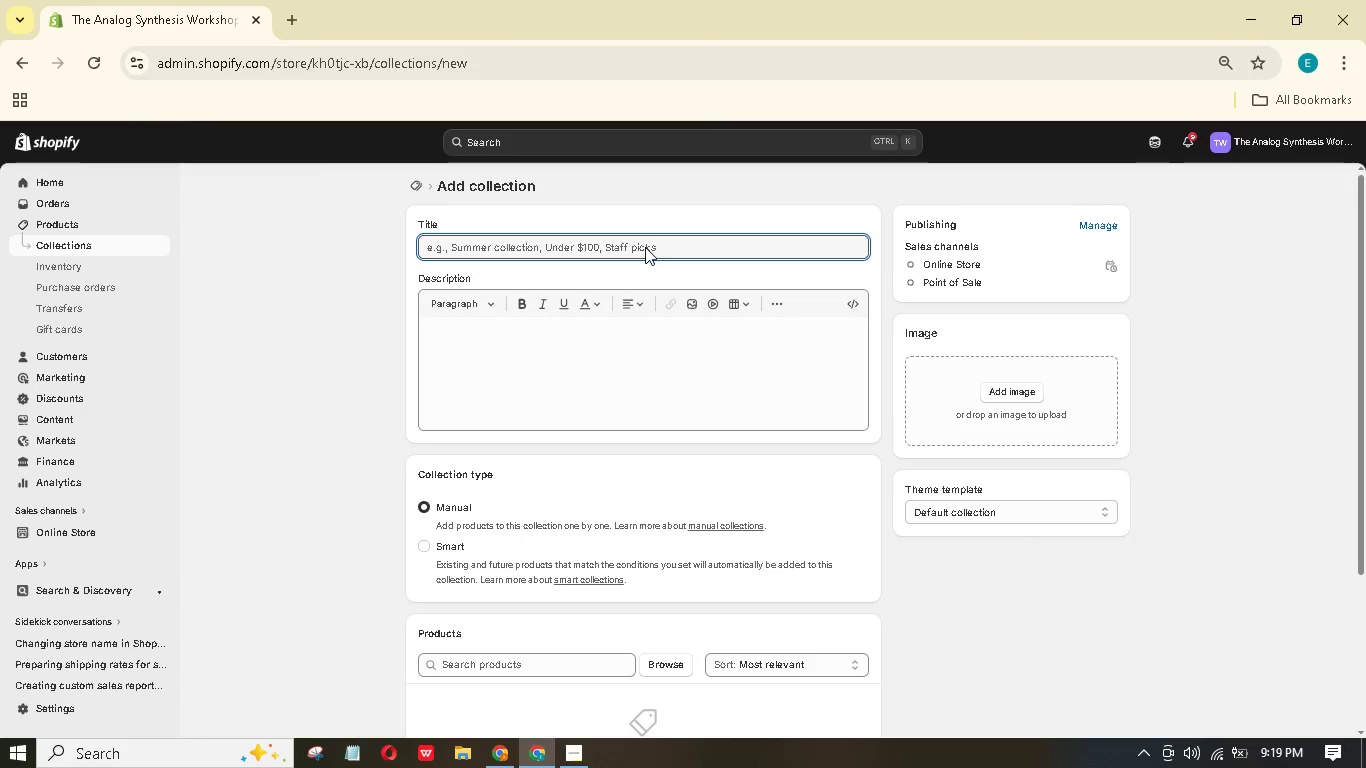 
type(Preet Librai)
 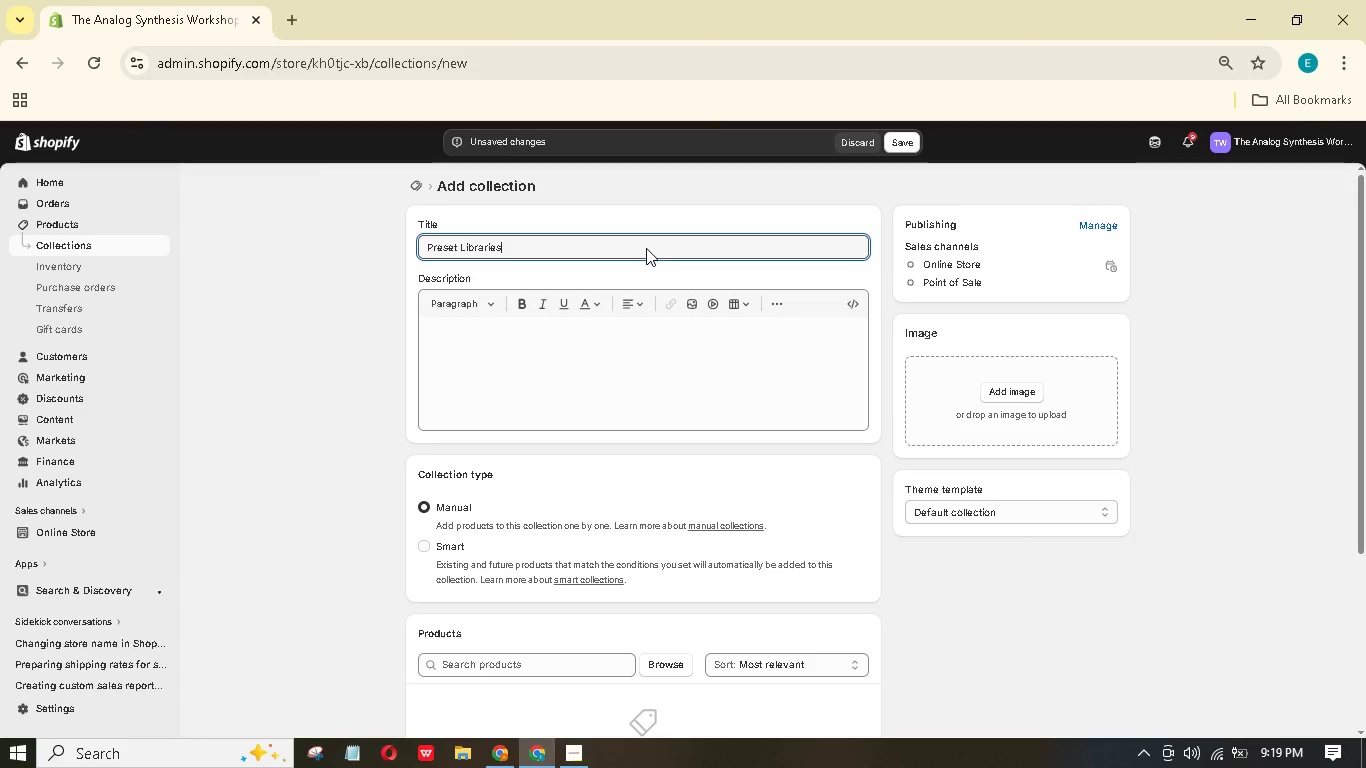 
hold_key(key=S, duration=0.36)
 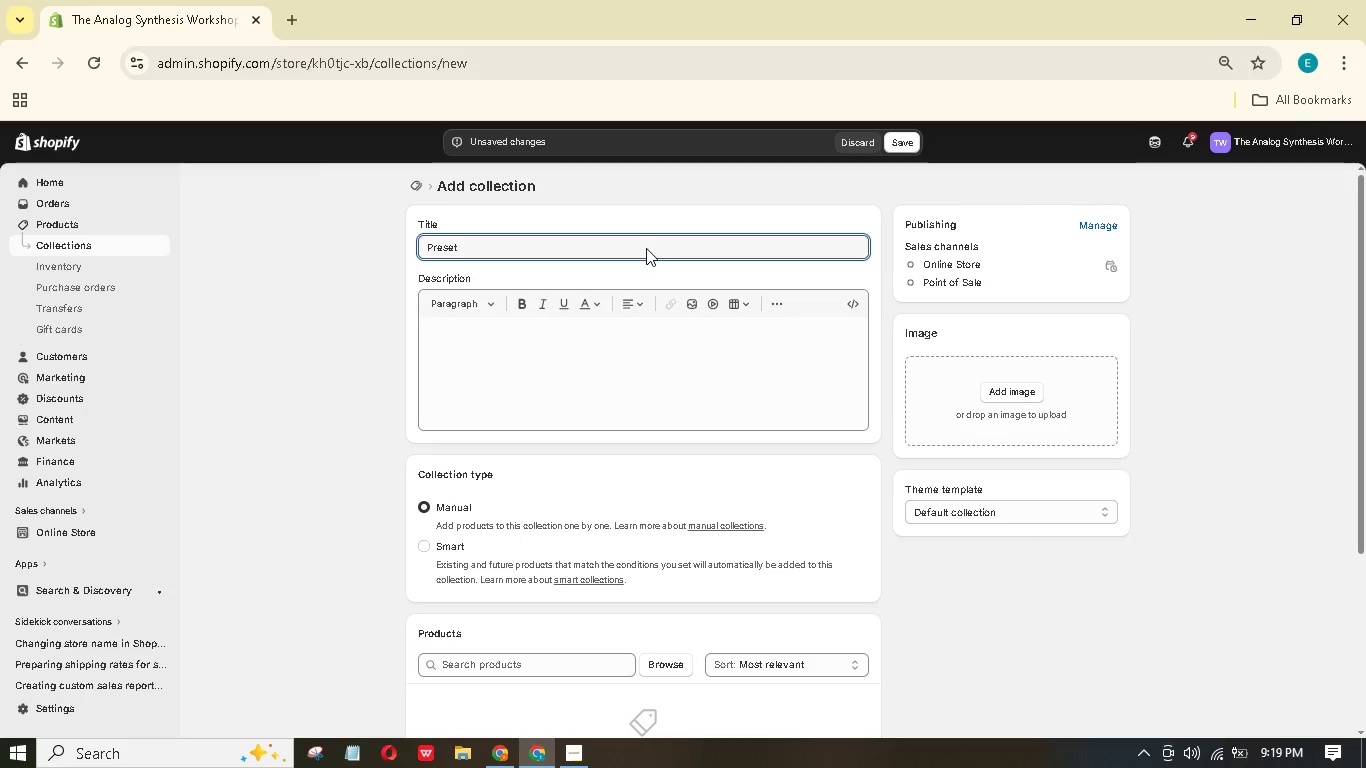 
hold_key(key=R, duration=0.34)
 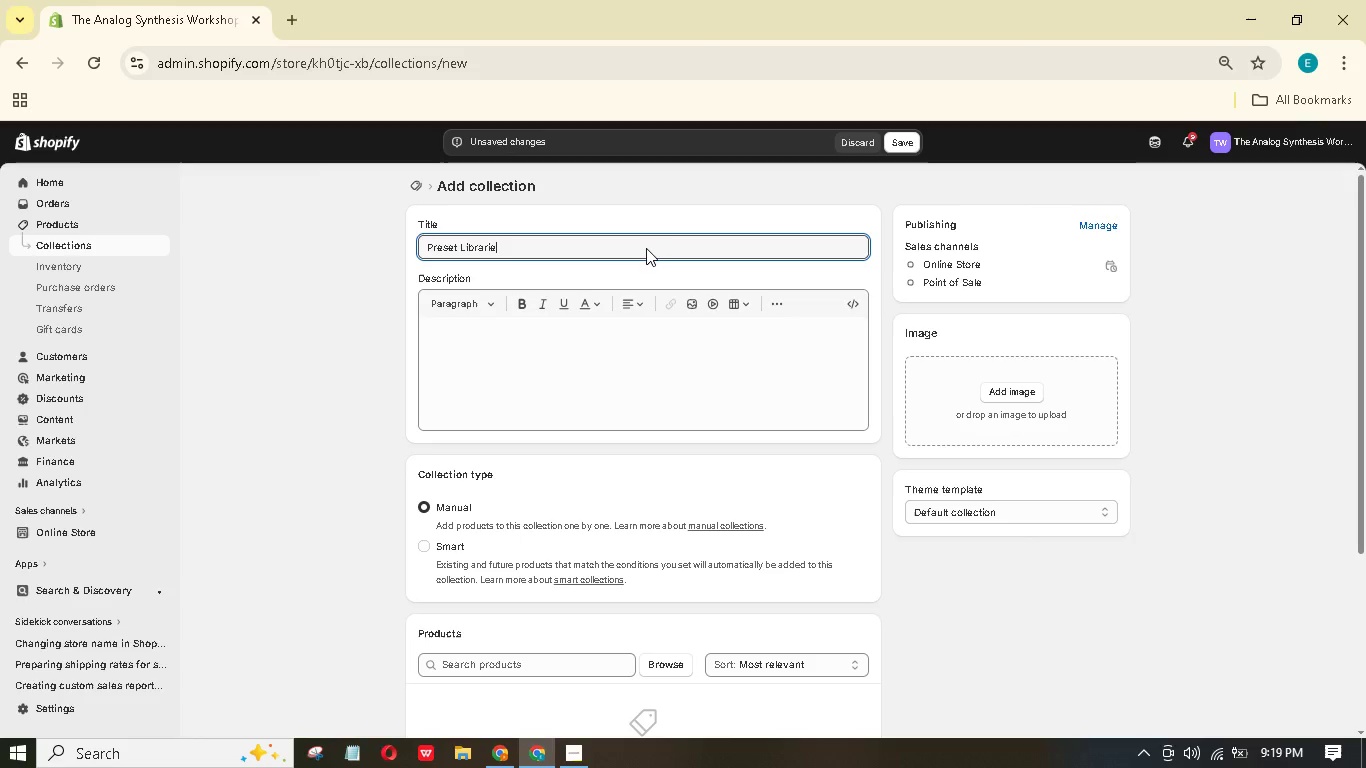 
hold_key(key=E, duration=0.38)
 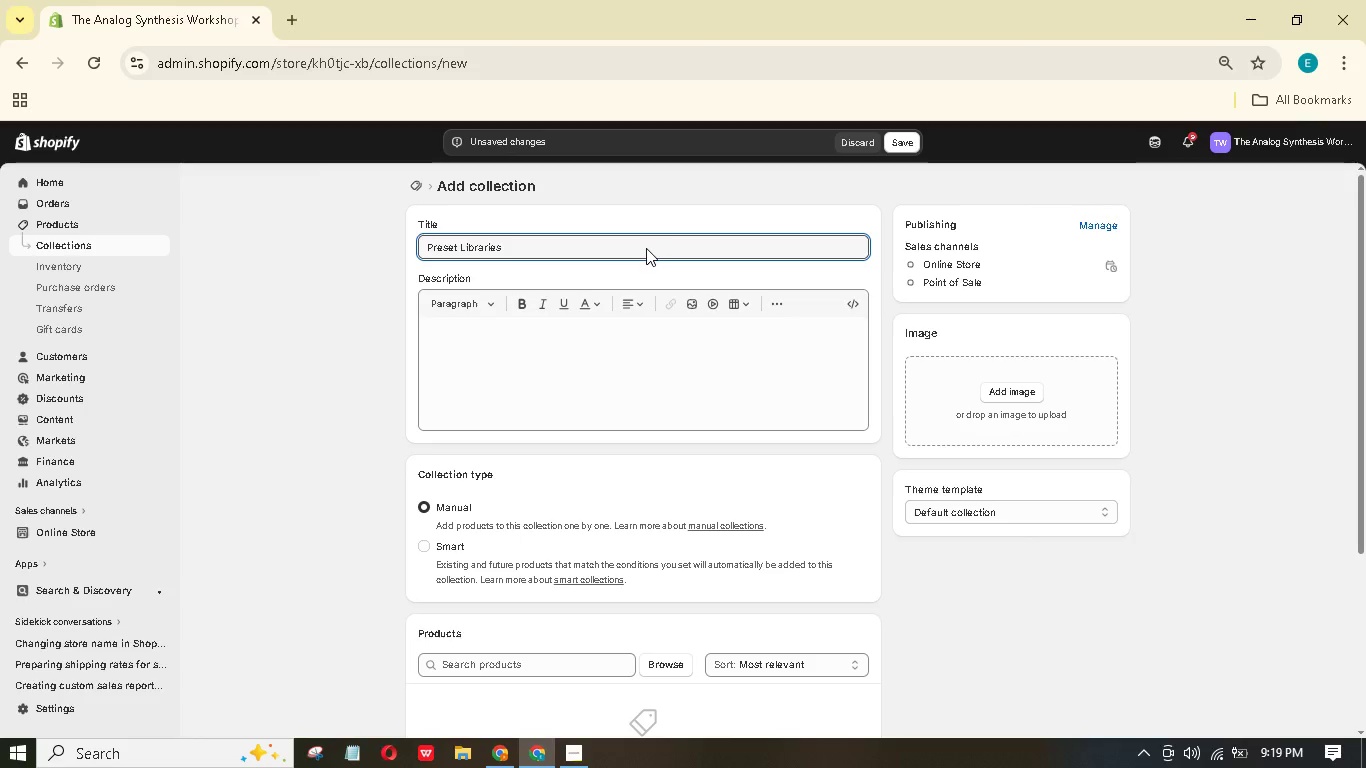 
hold_key(key=S, duration=0.31)
 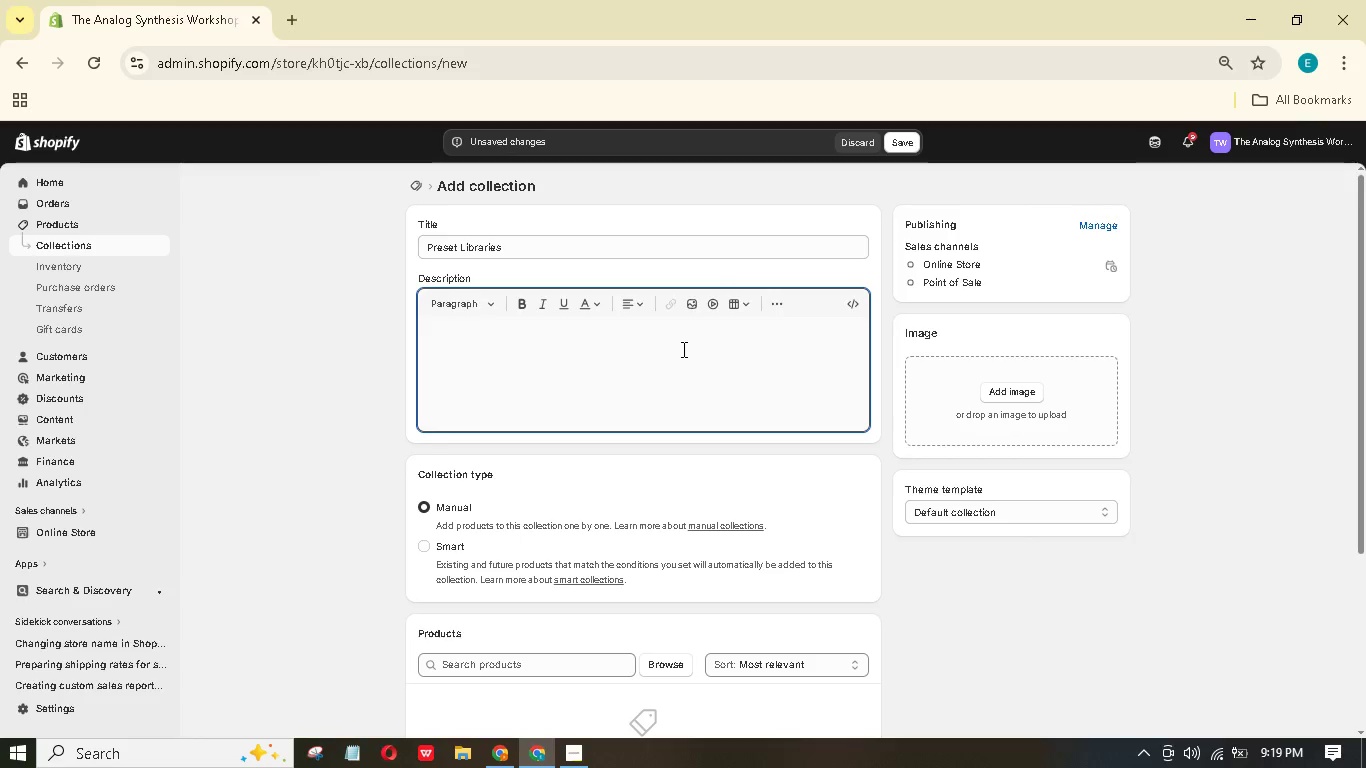 
wait(6.08)
 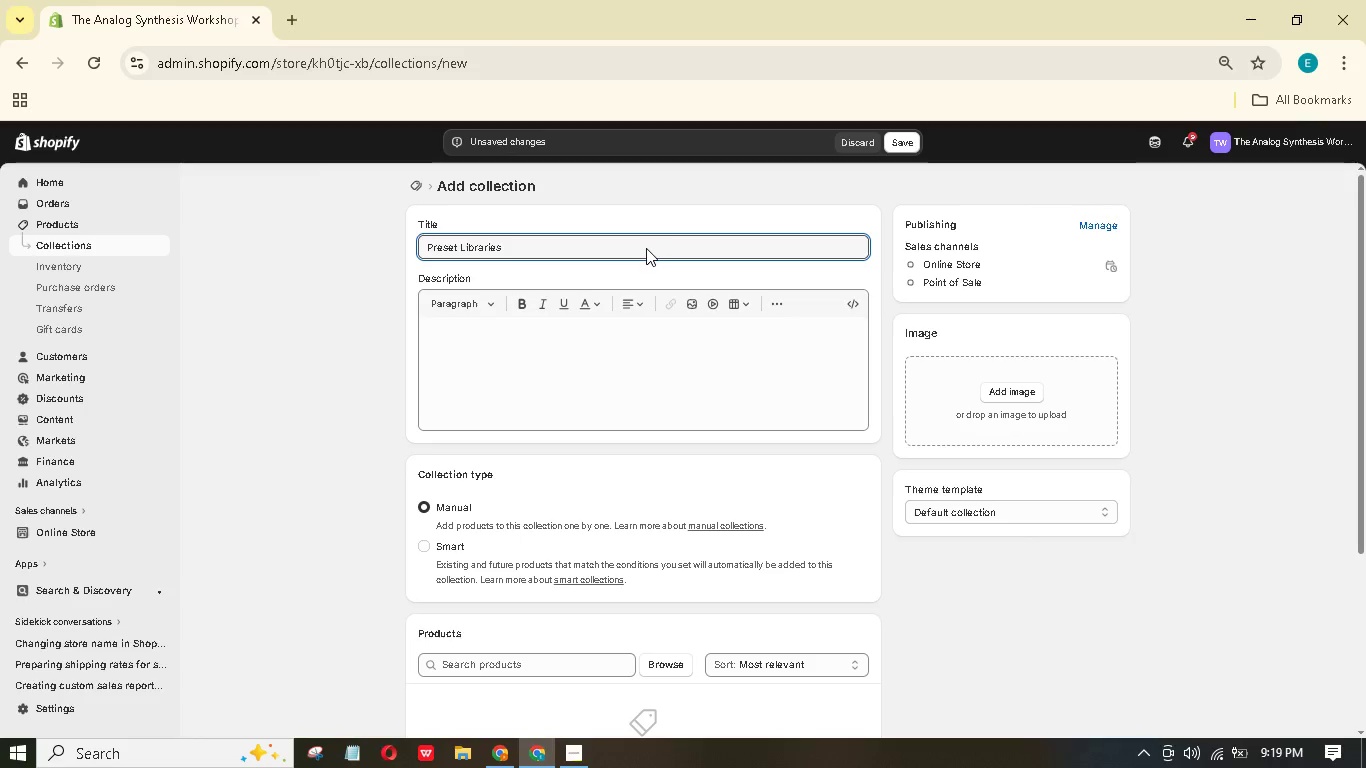 
type(Instnt-ownlod prest na)
key(Backspace)
key(Backspace)
type(banks or populr synth plugins. Designed bt)
key(Backspace)
type(y a professioal)
 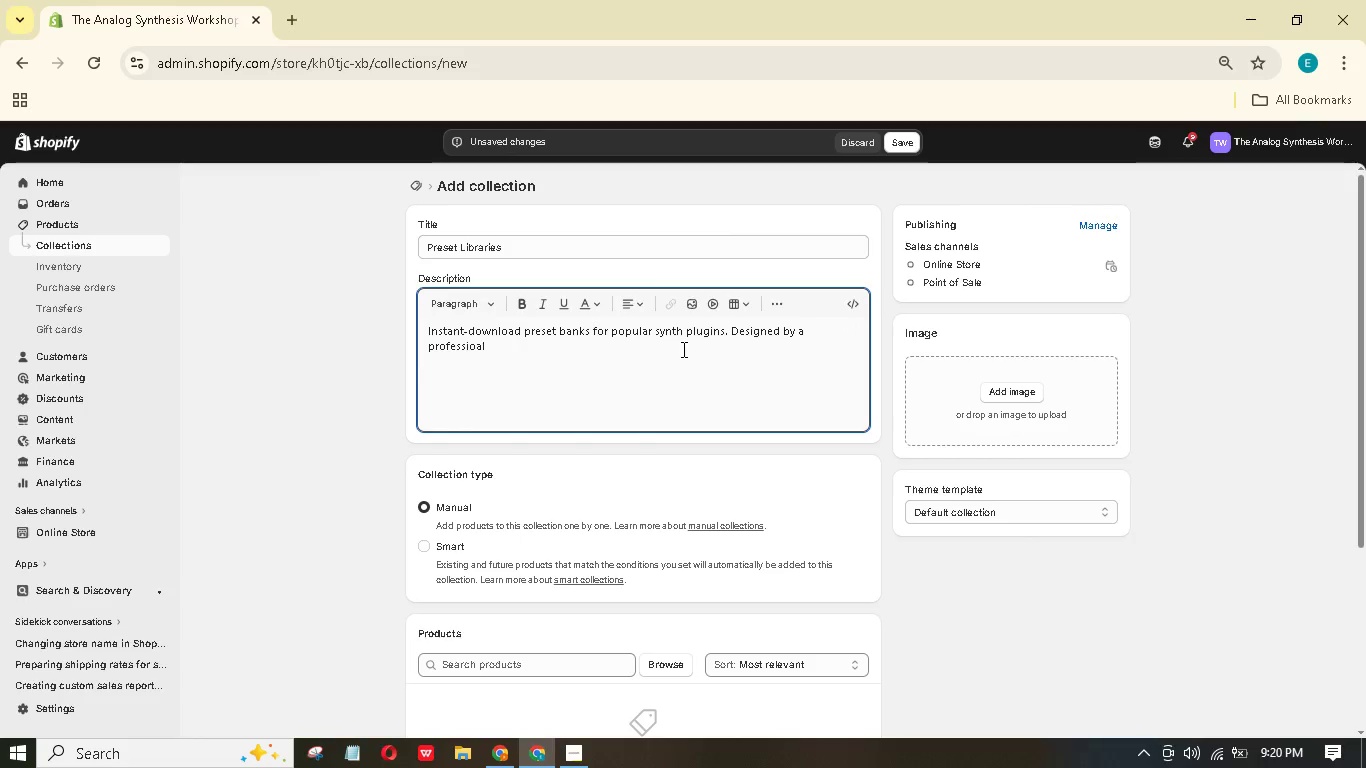 
wait(11.48)
 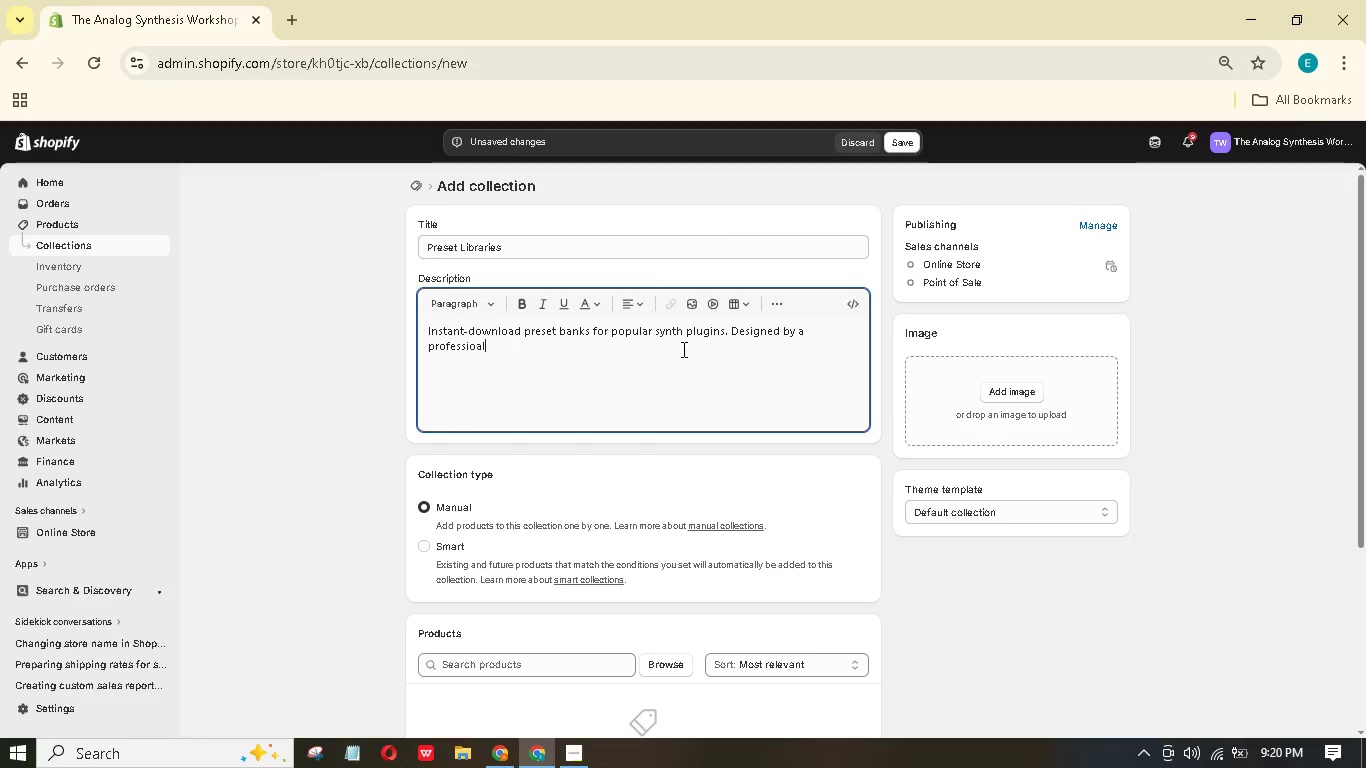 
key(ArrowLeft)
 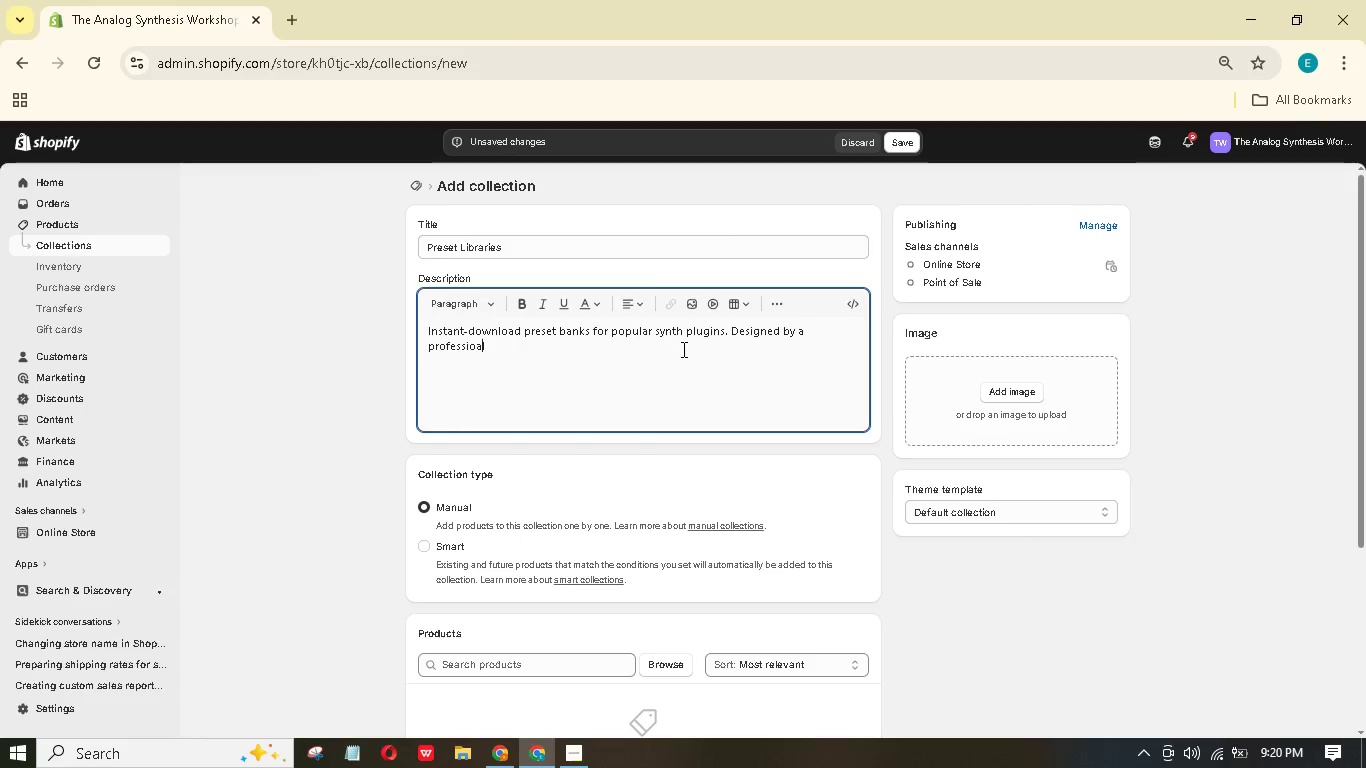 
key(ArrowLeft)
 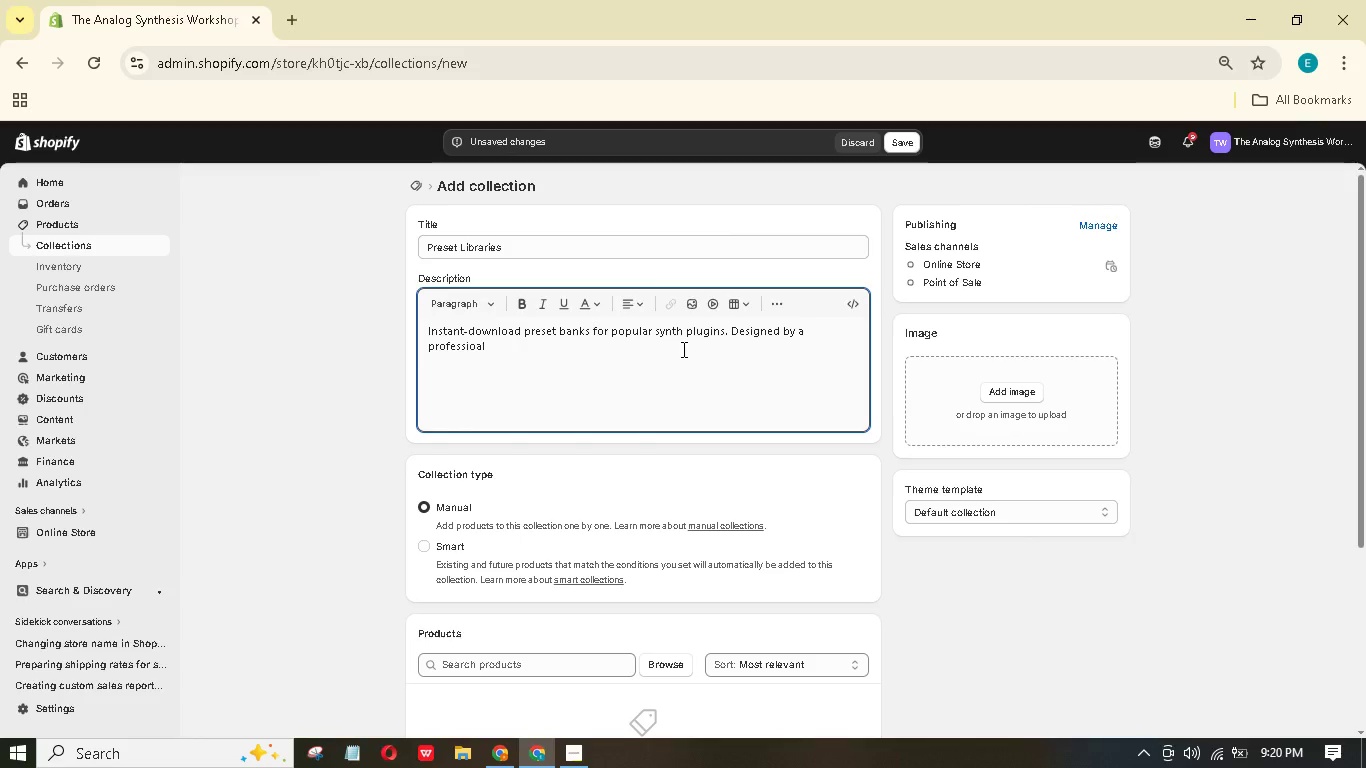 
key(N)
 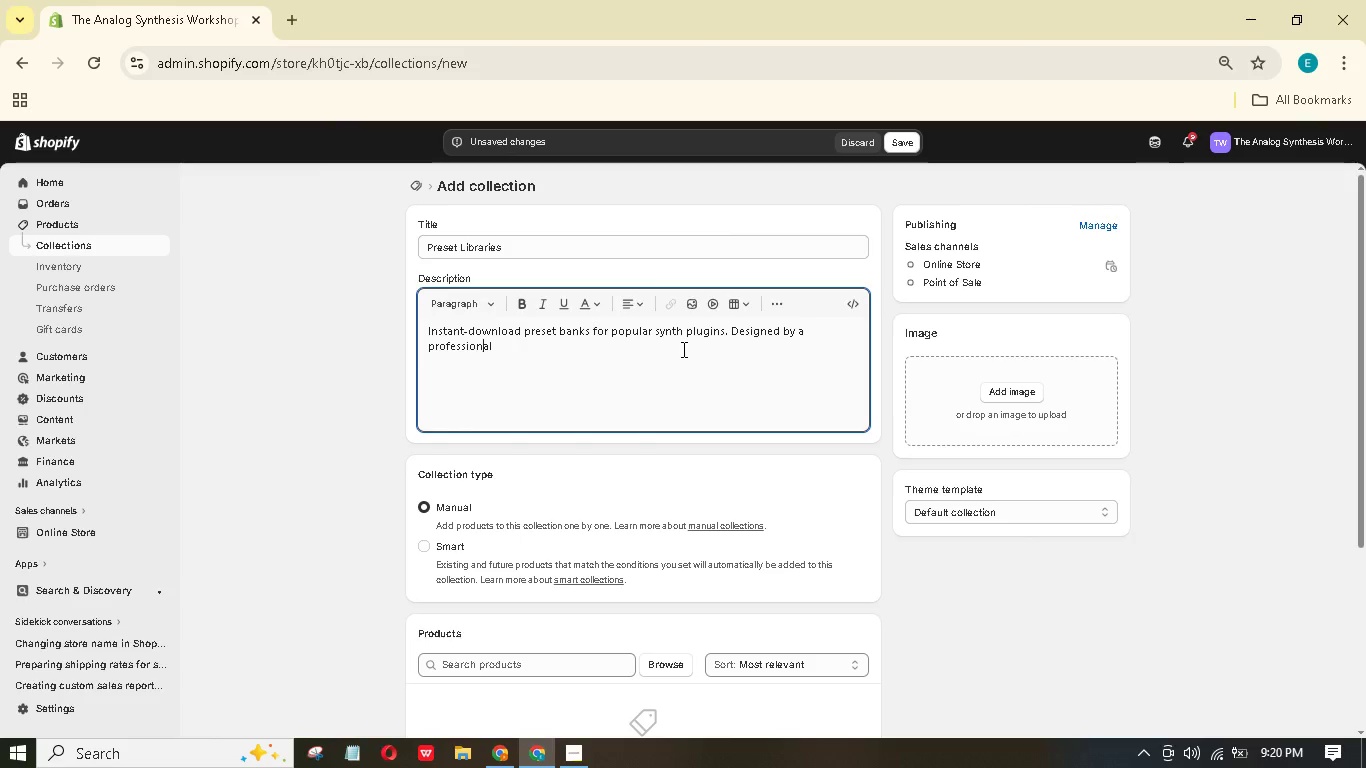 
hold_key(key=ArrowRight, duration=0.62)
 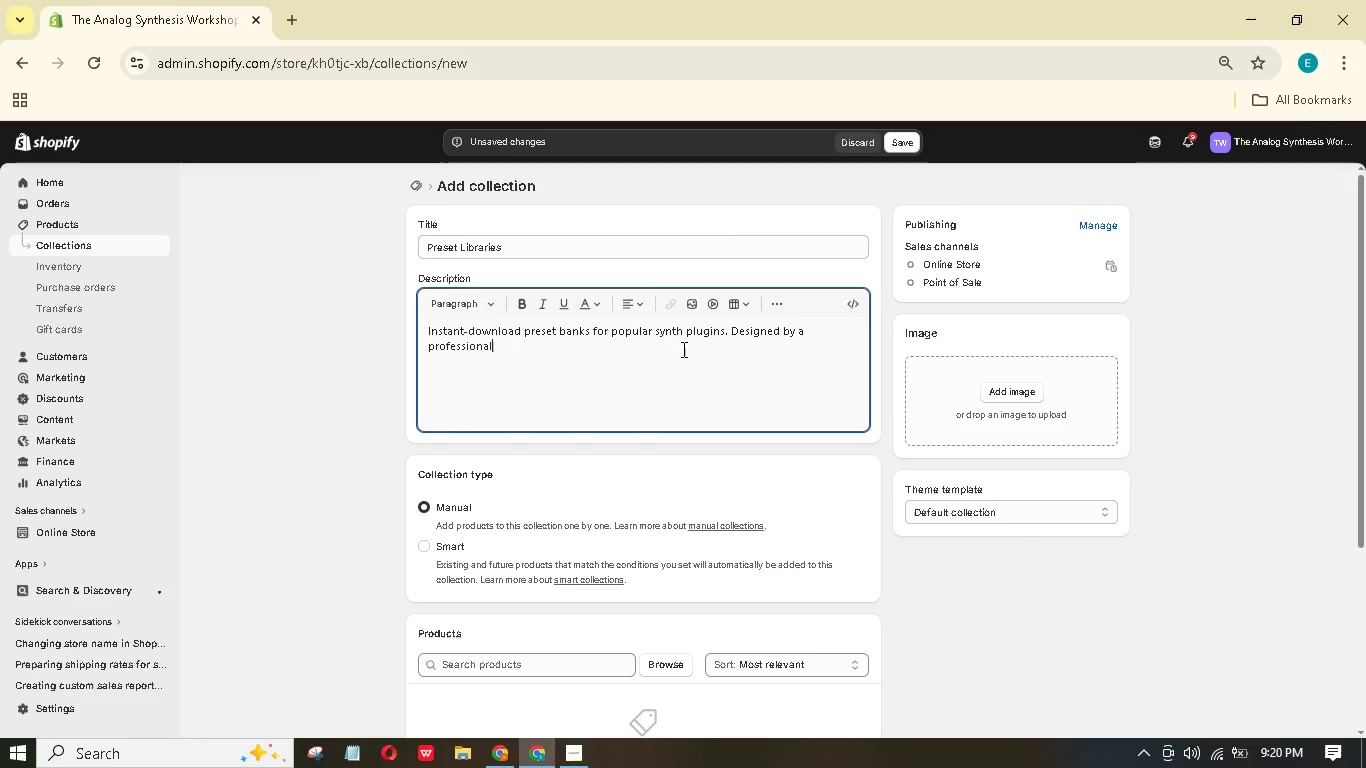 
type( sound deign)
 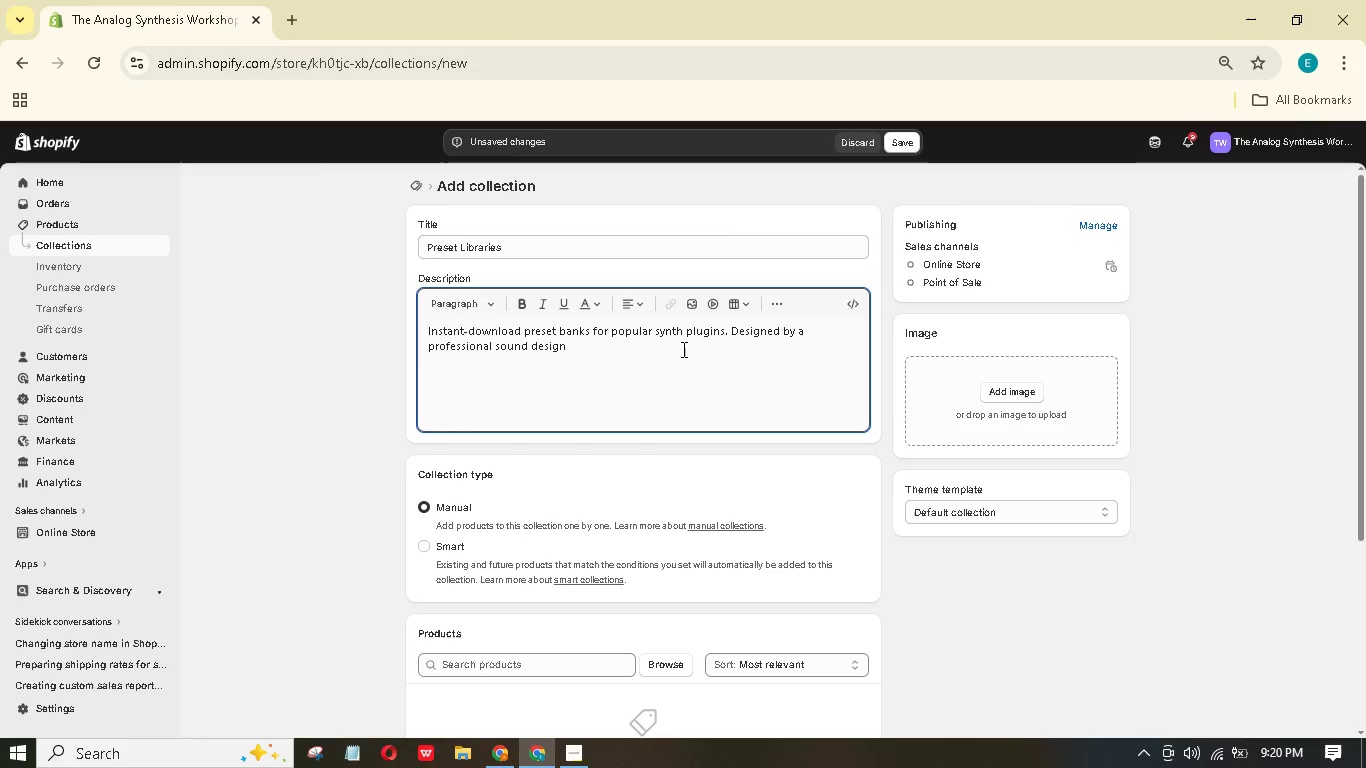 
wait(8.62)
 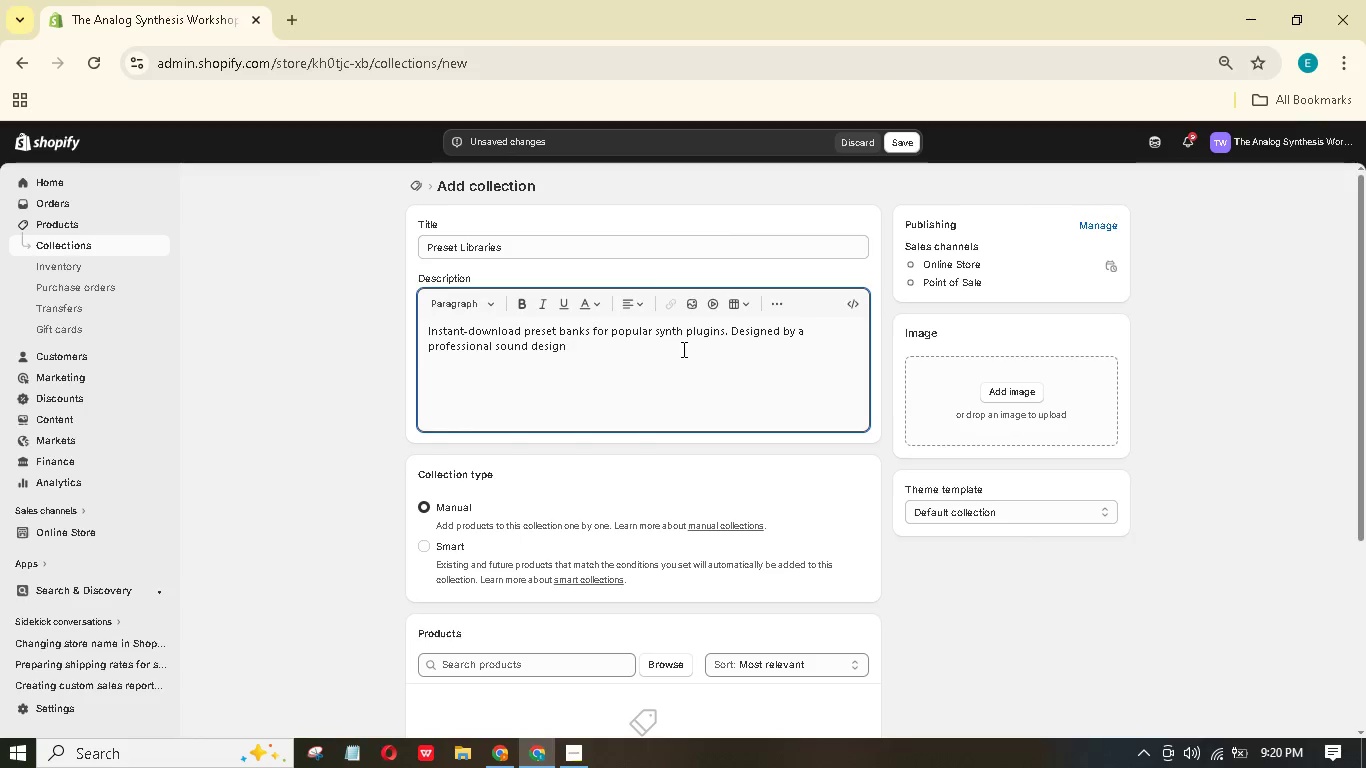 
hold_key(key=E, duration=0.31)
 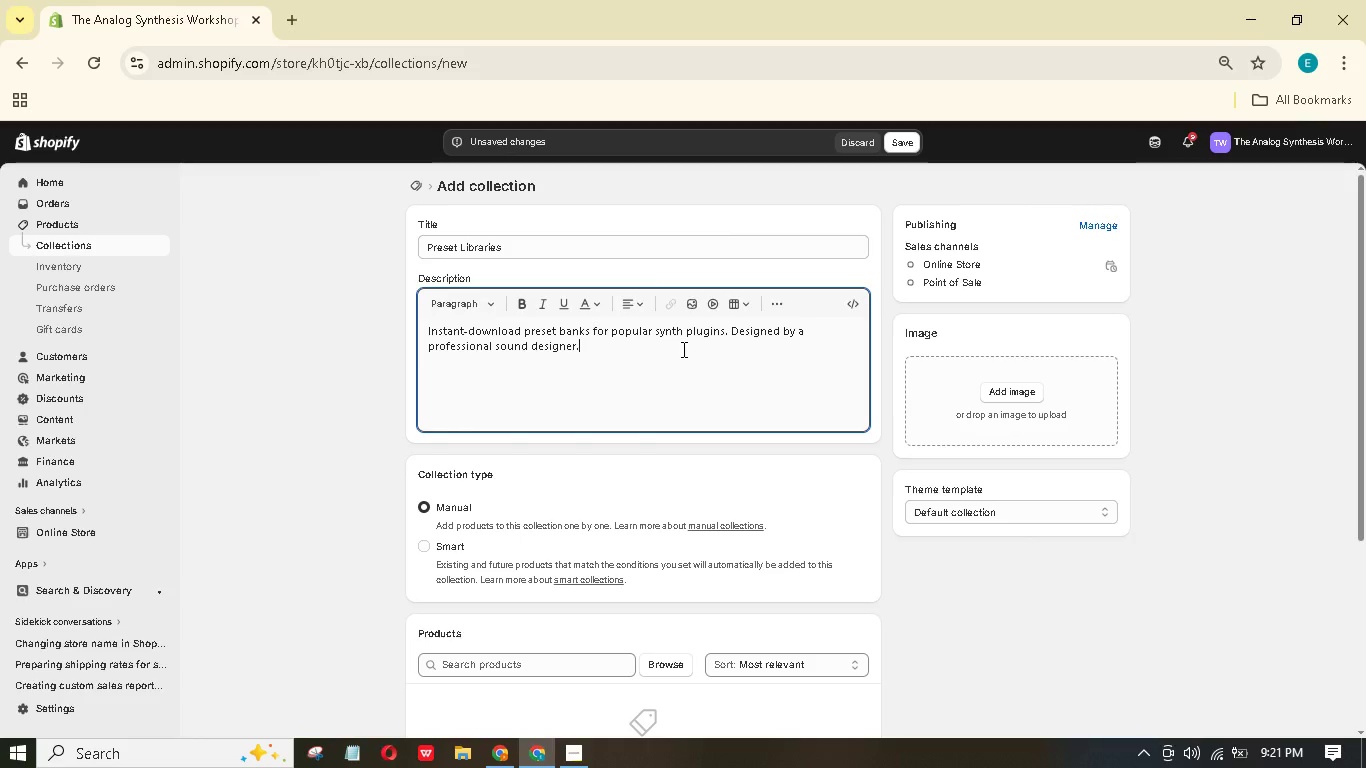 
key(R)
 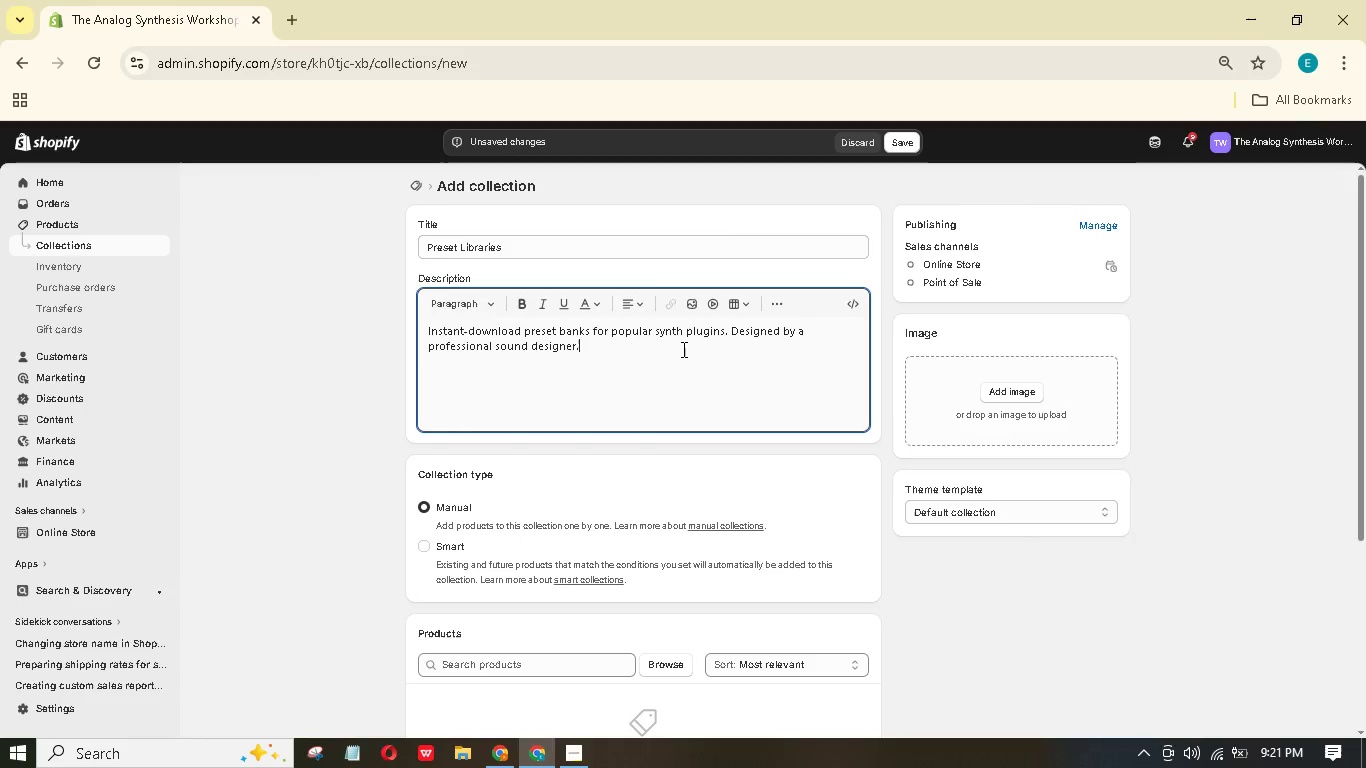 
key(Period)
 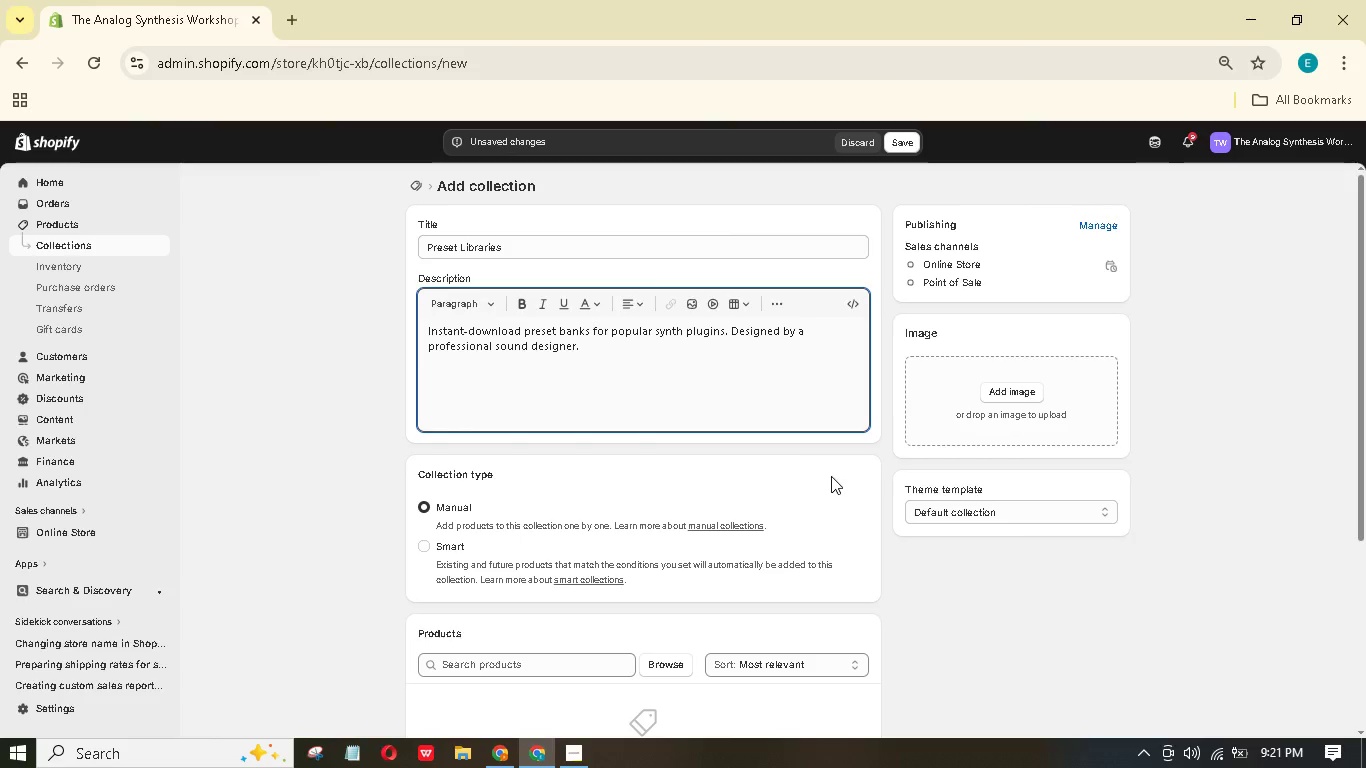 
wait(6.64)
 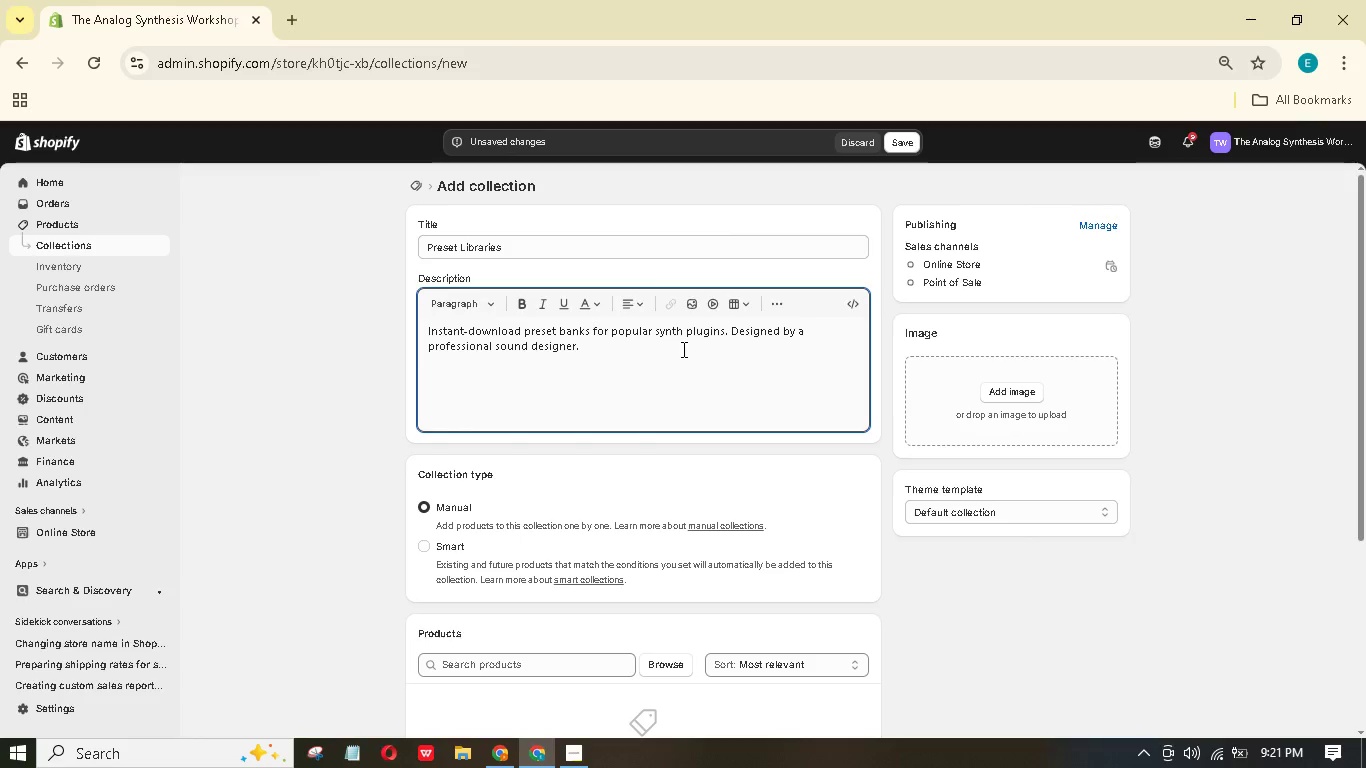 
scroll: coordinate [808, 485], scroll_direction: down, amount: 2.0
 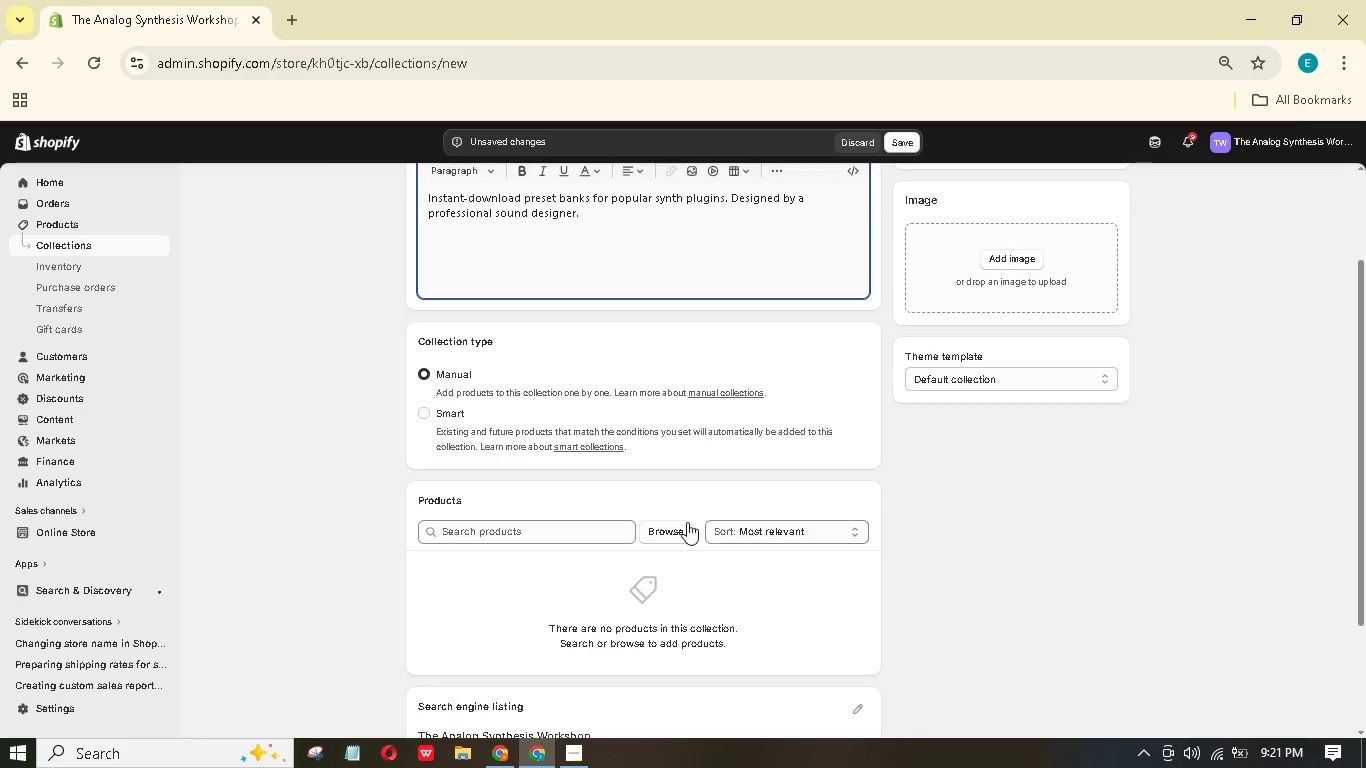 
left_click([683, 524])
 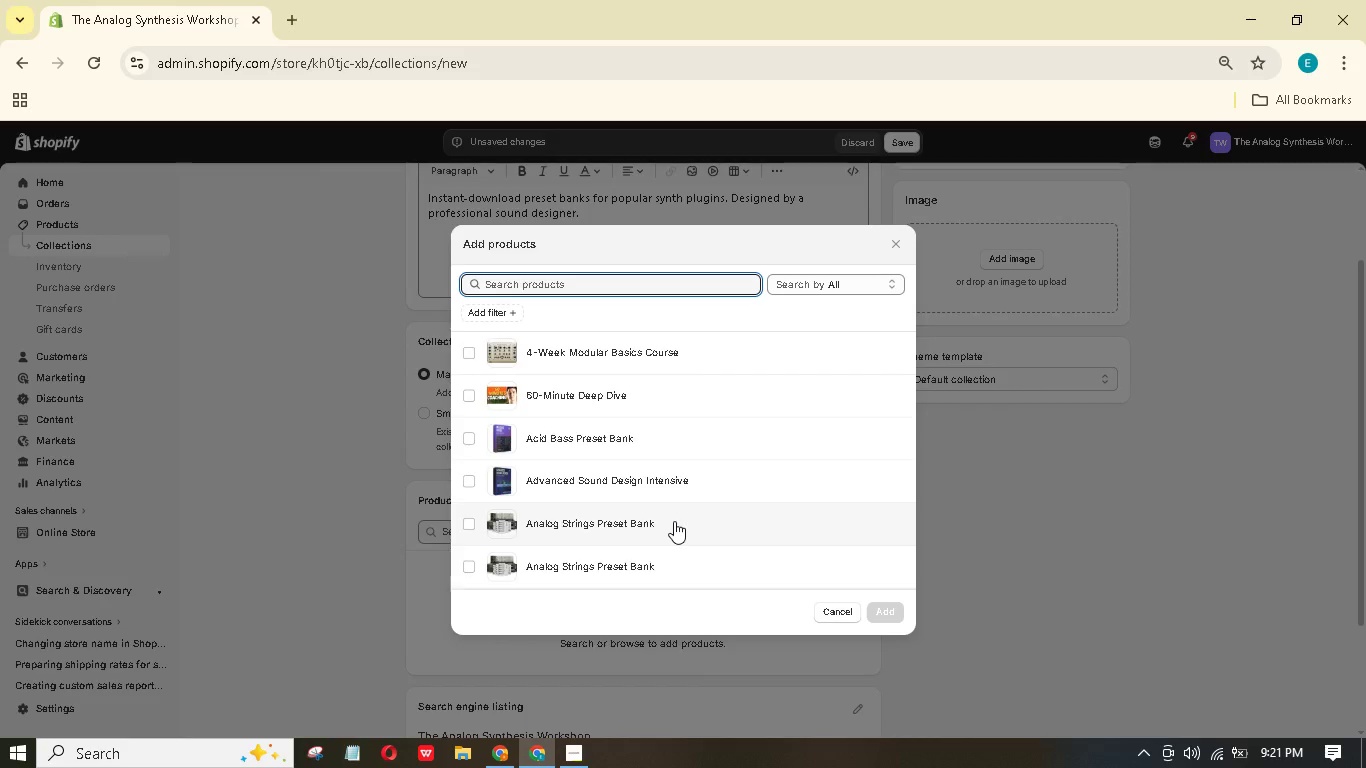 
wait(5.47)
 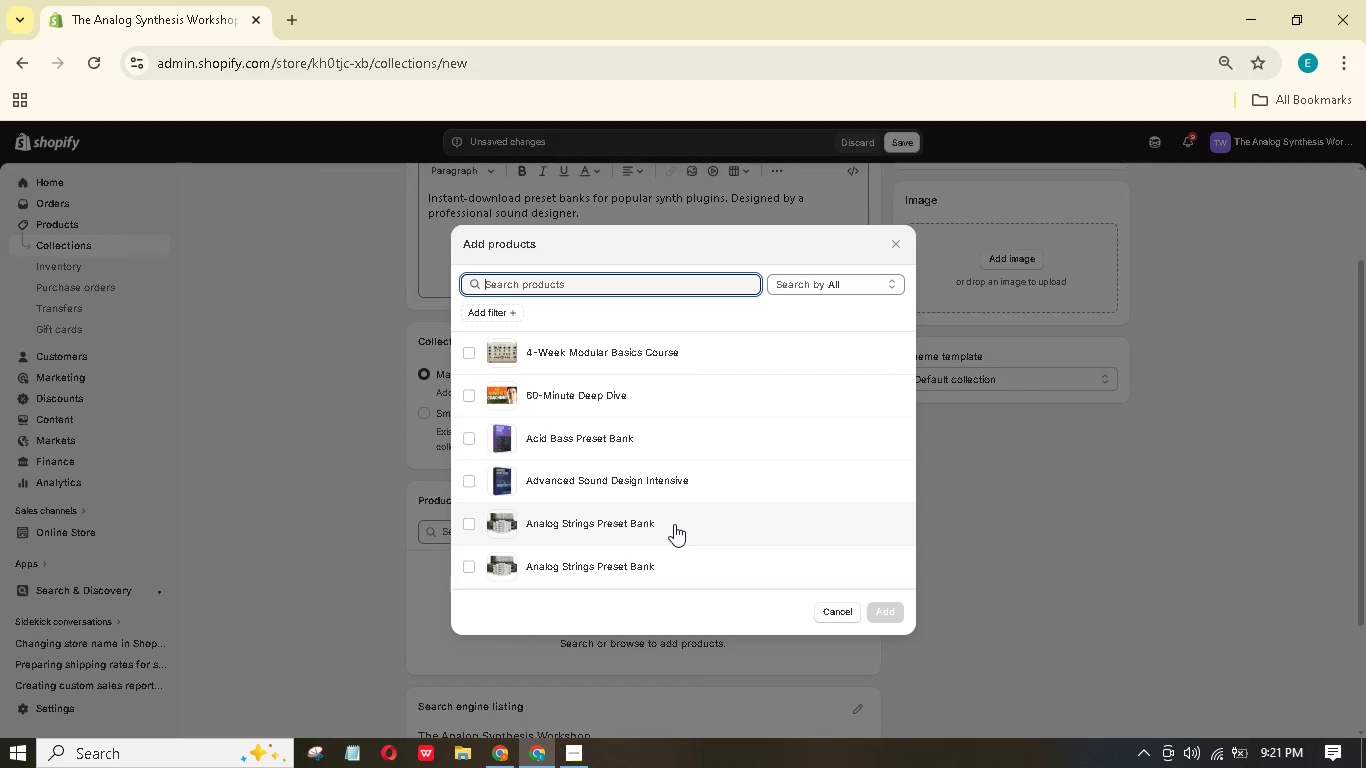 
left_click([840, 612])
 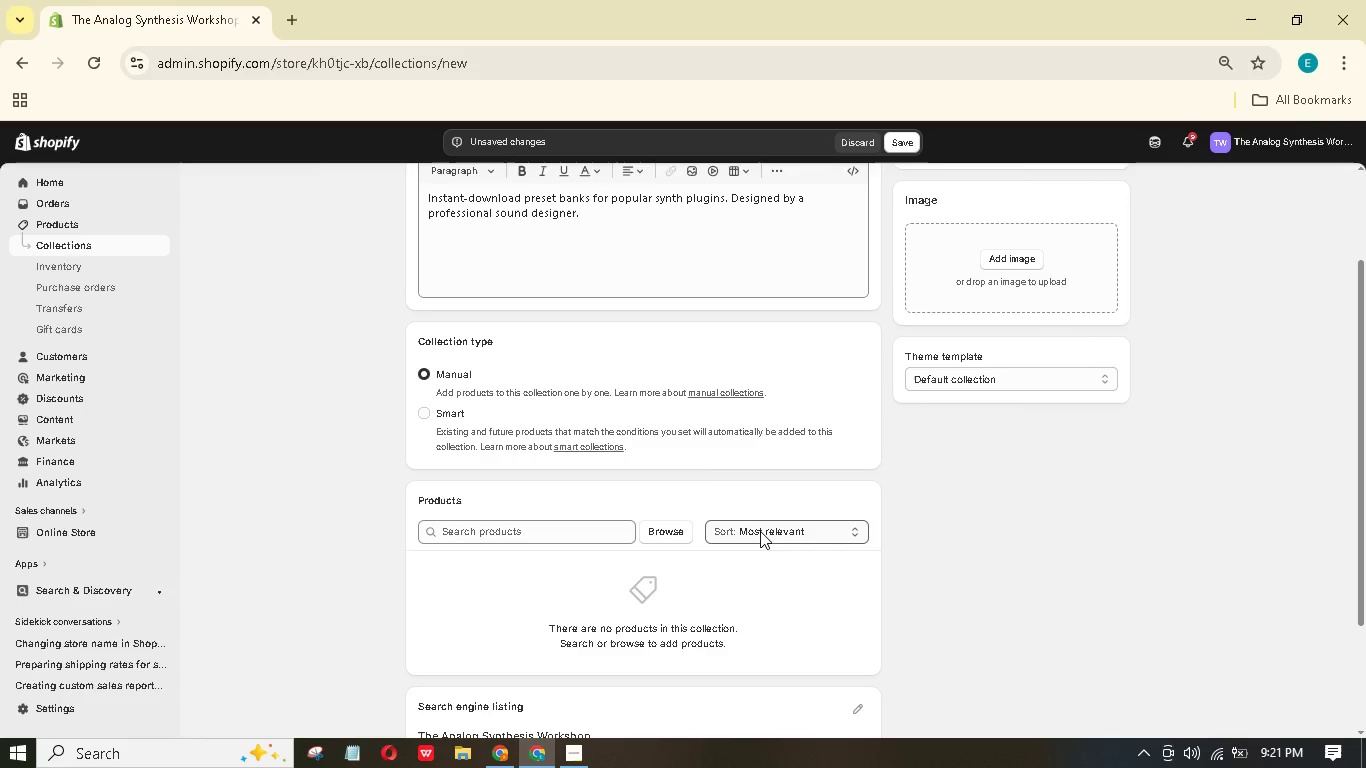 
scroll: coordinate [760, 531], scroll_direction: down, amount: 2.0
 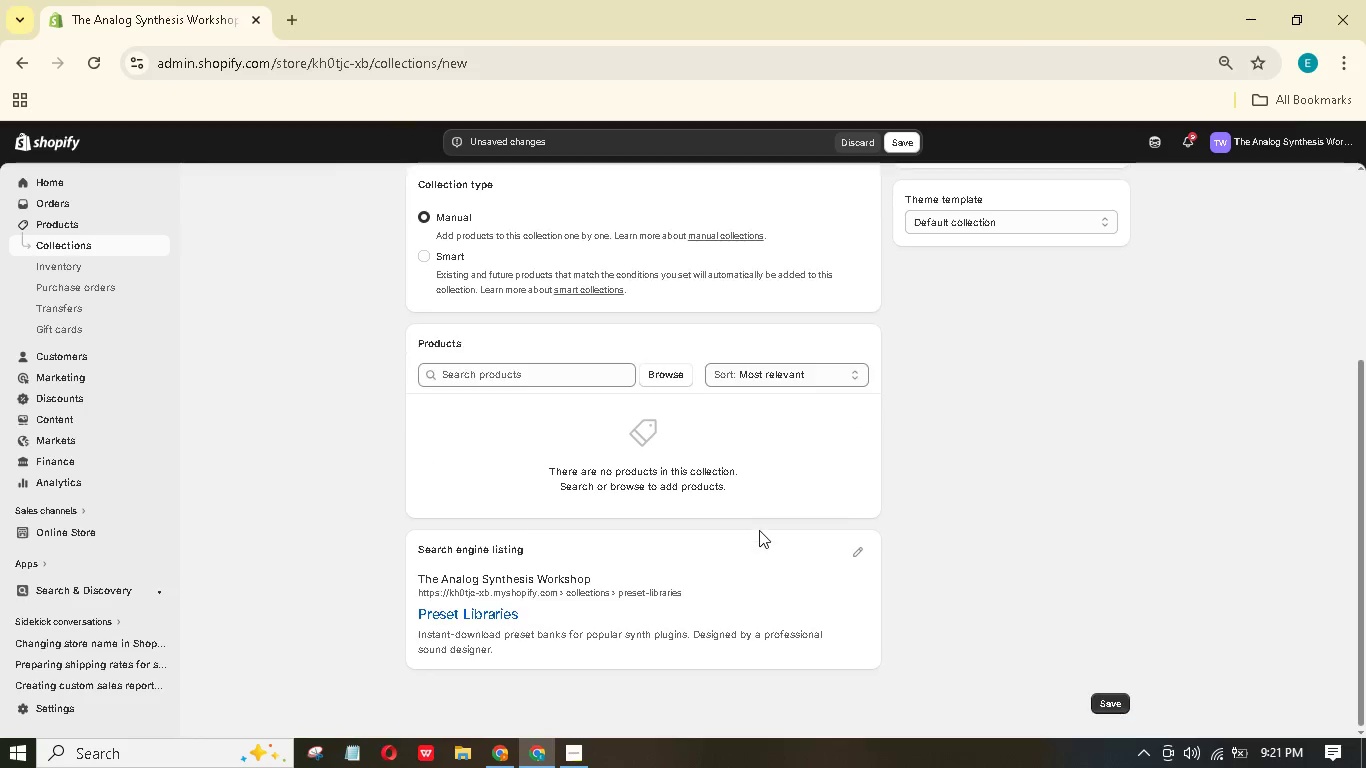 
left_click([858, 550])
 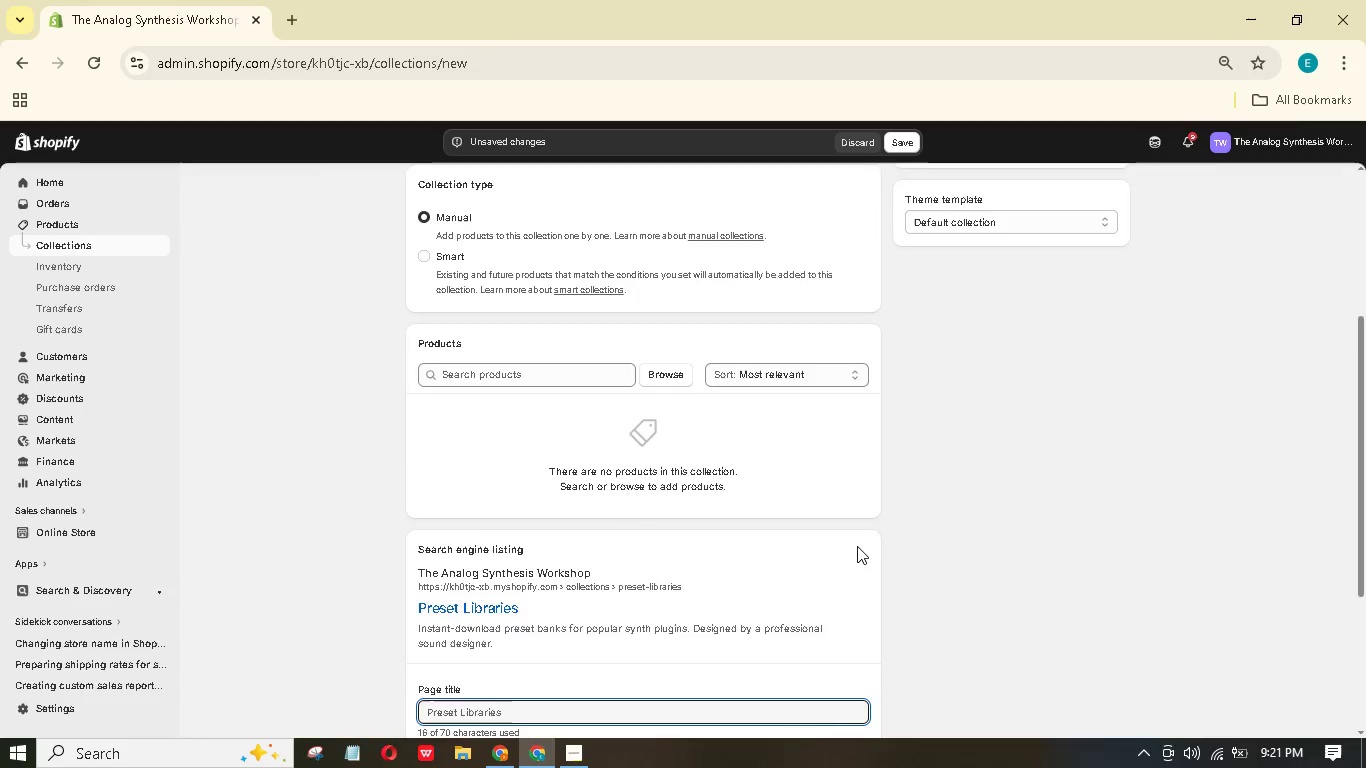 
scroll: coordinate [856, 546], scroll_direction: down, amount: 4.0
 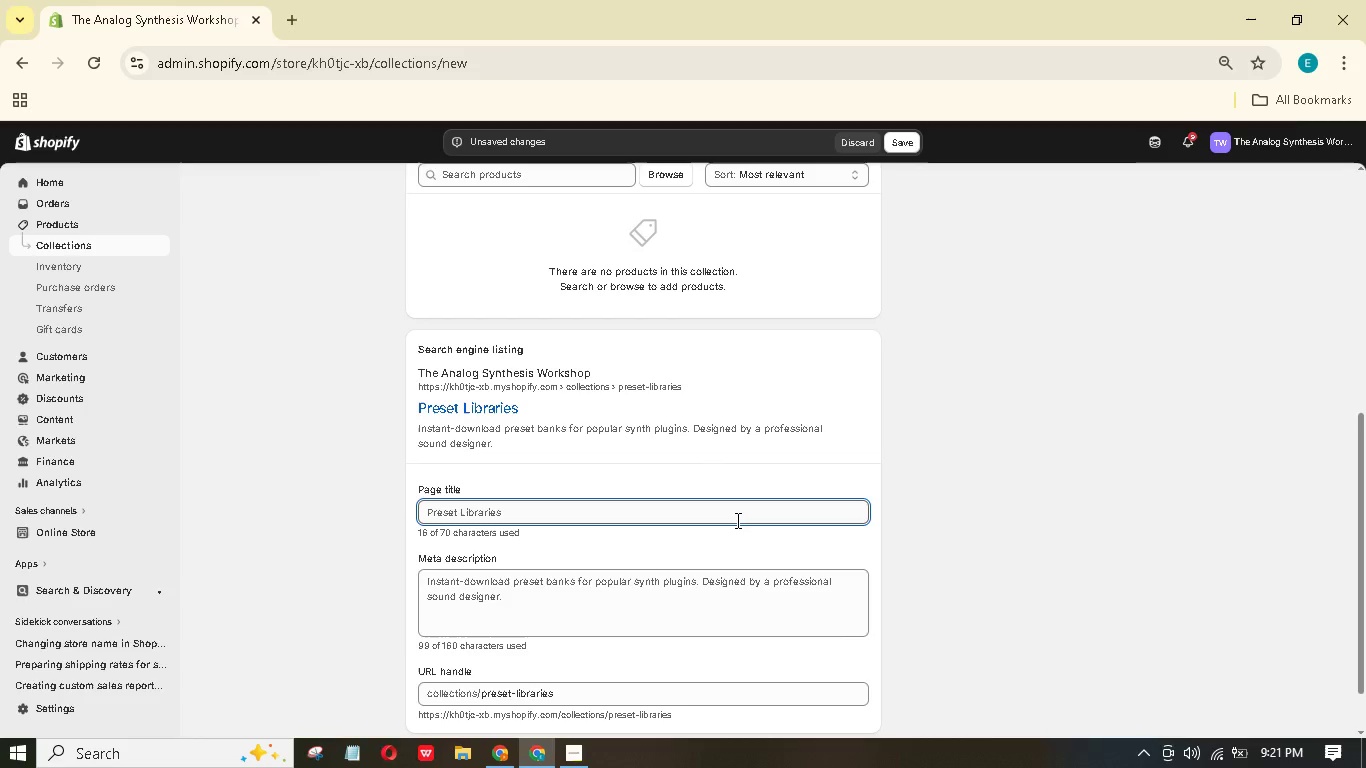 
left_click([736, 519])
 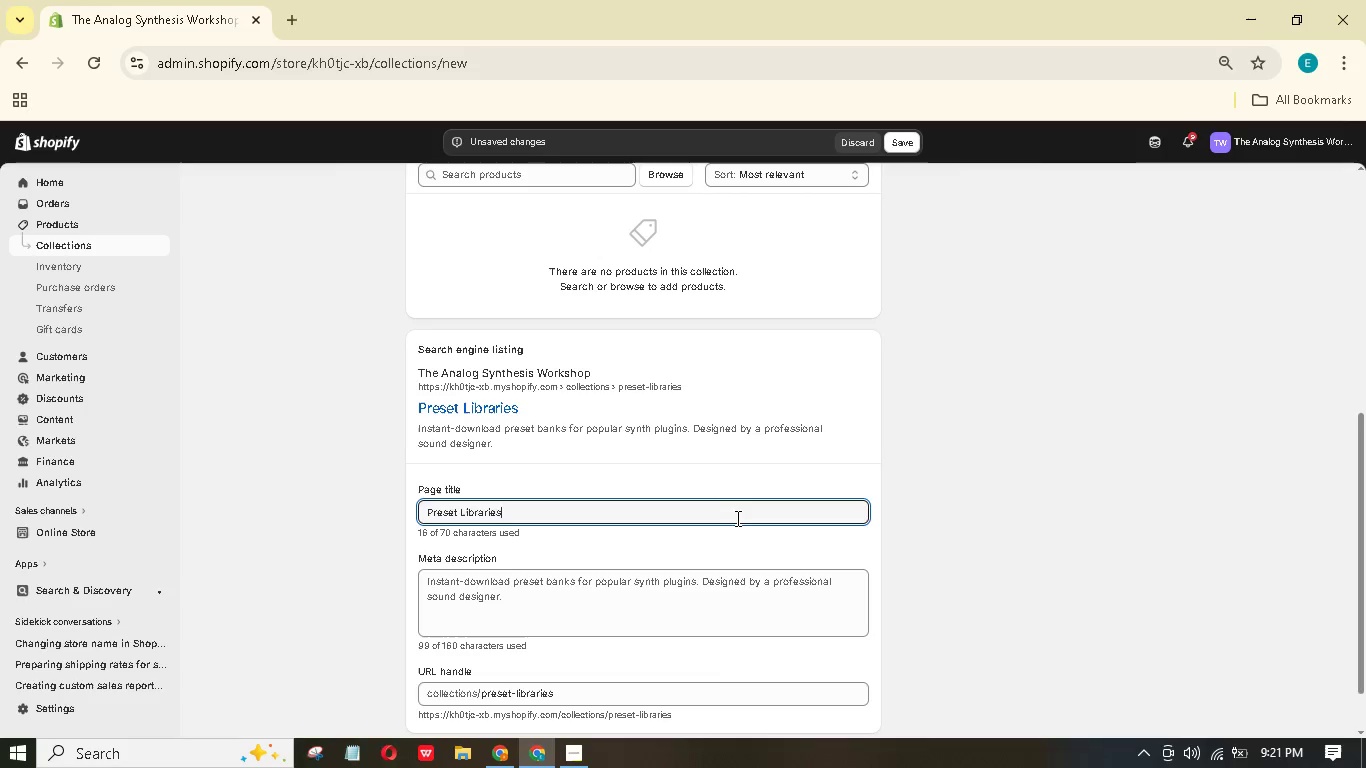 
wait(8.58)
 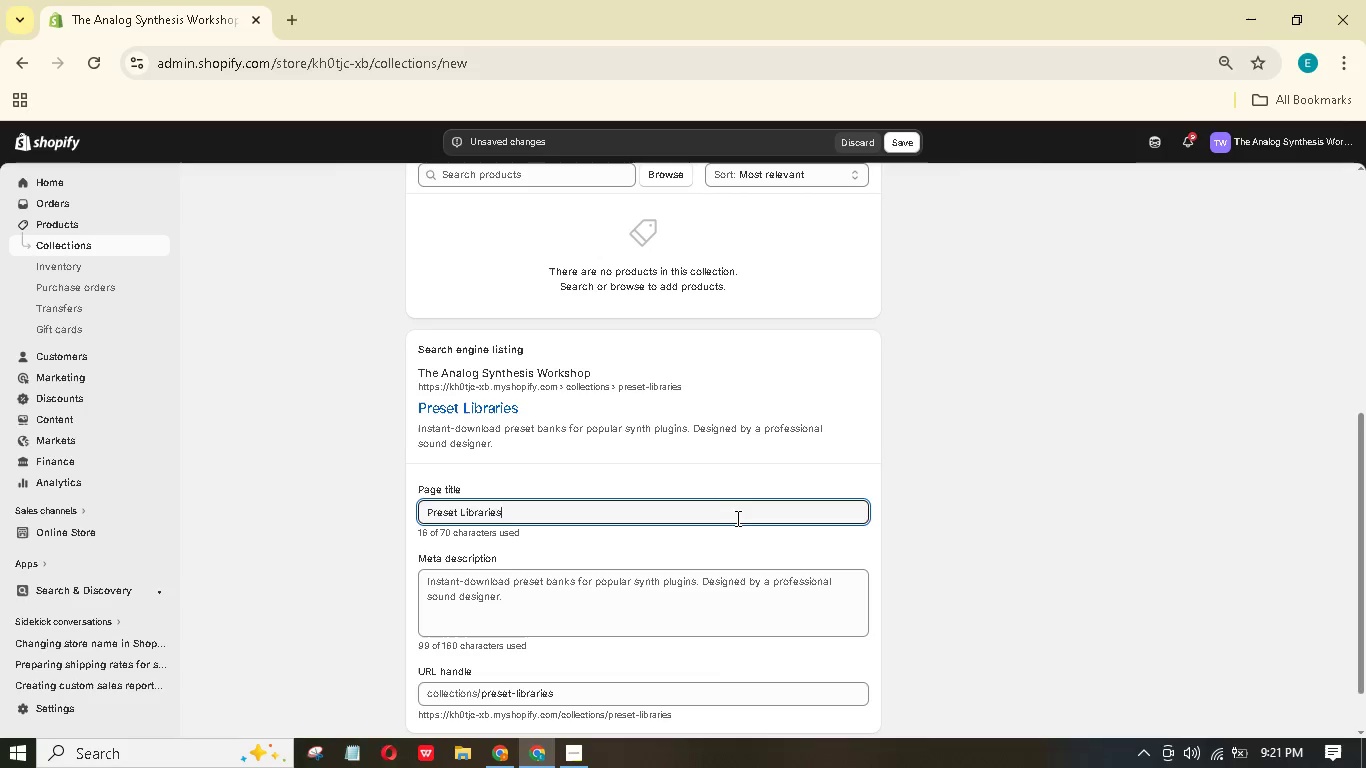 
left_click([422, 510])
 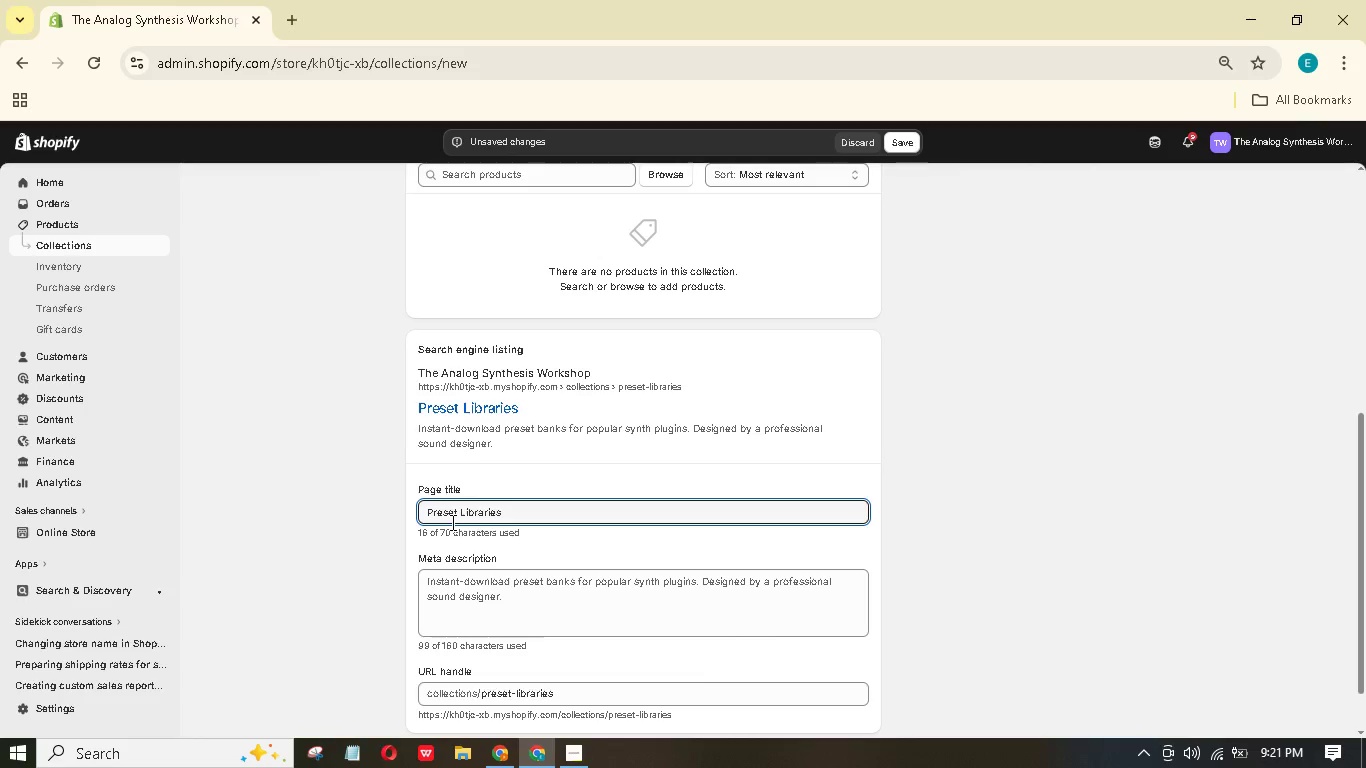 
type(Synth )
 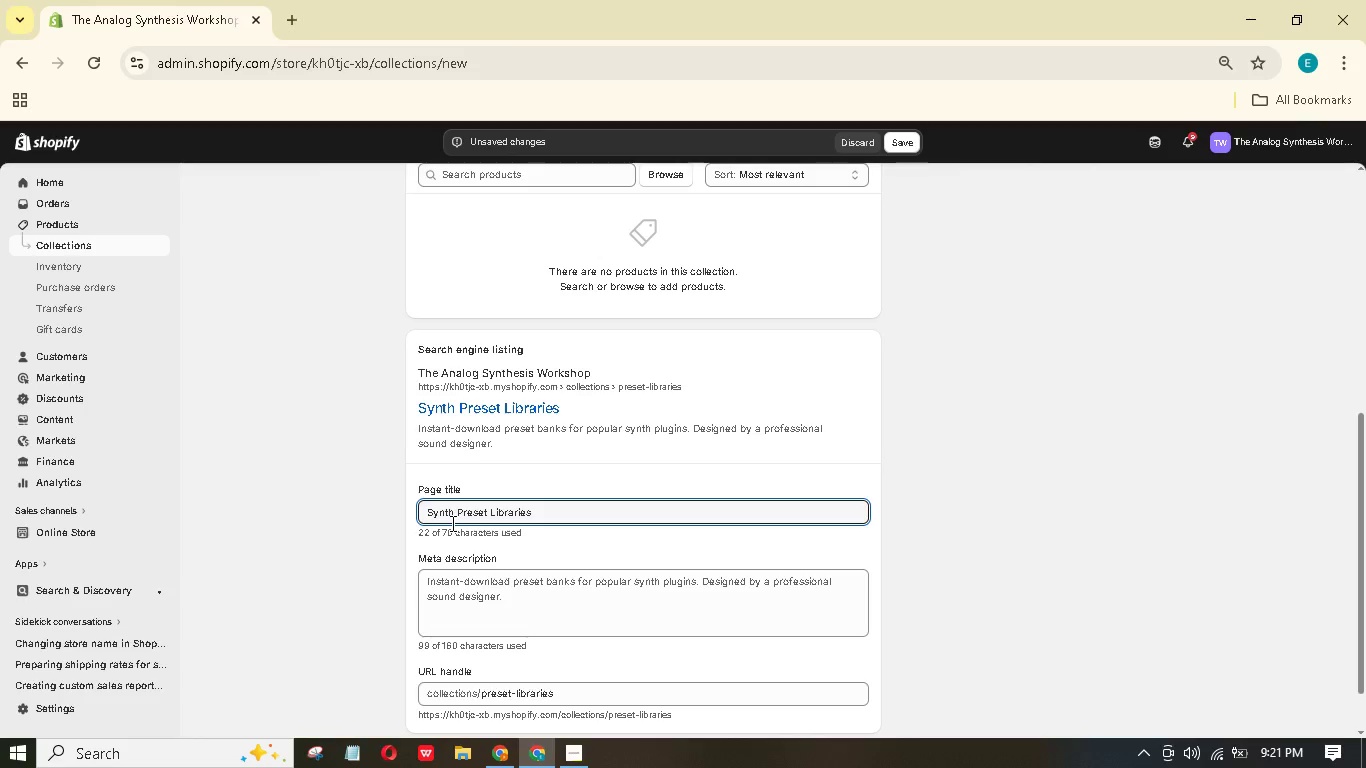 
key(ArrowRight)
 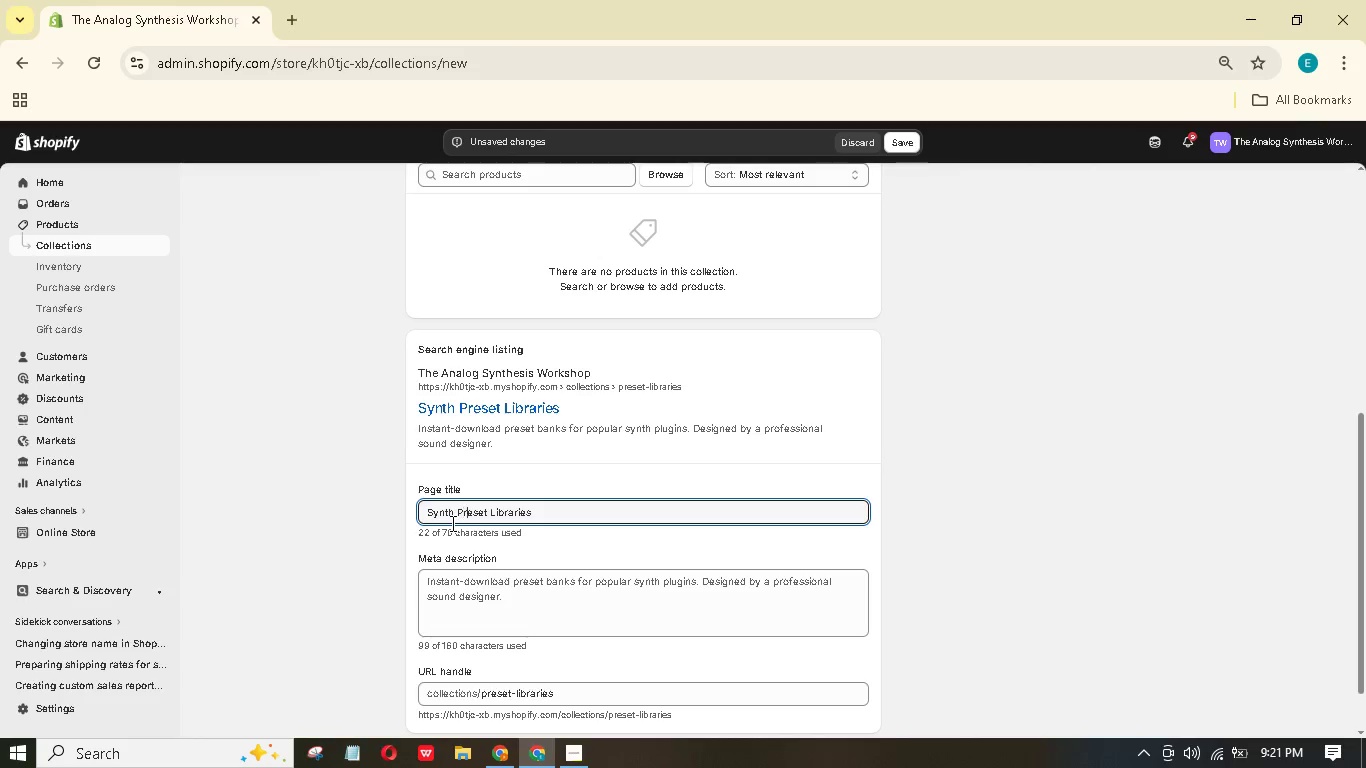 
key(ArrowRight)
 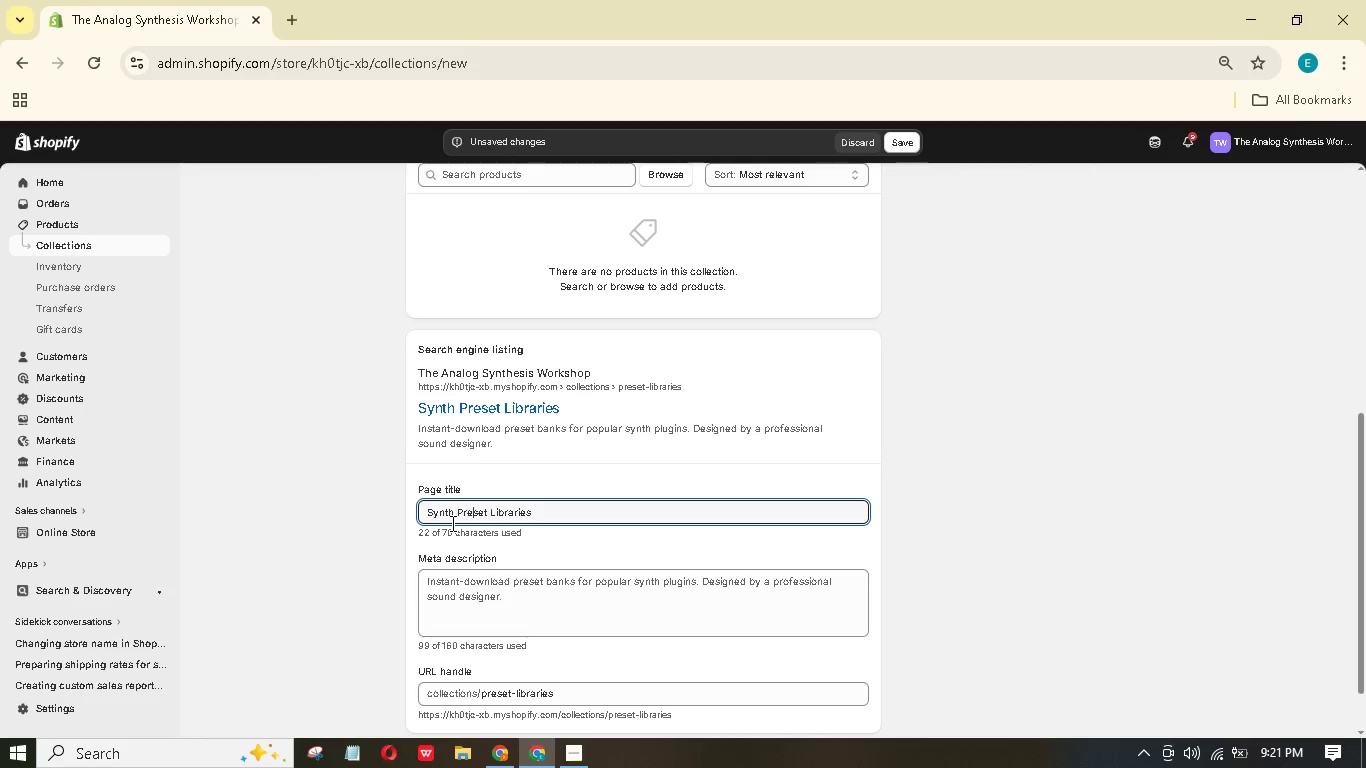 
key(ArrowRight)
 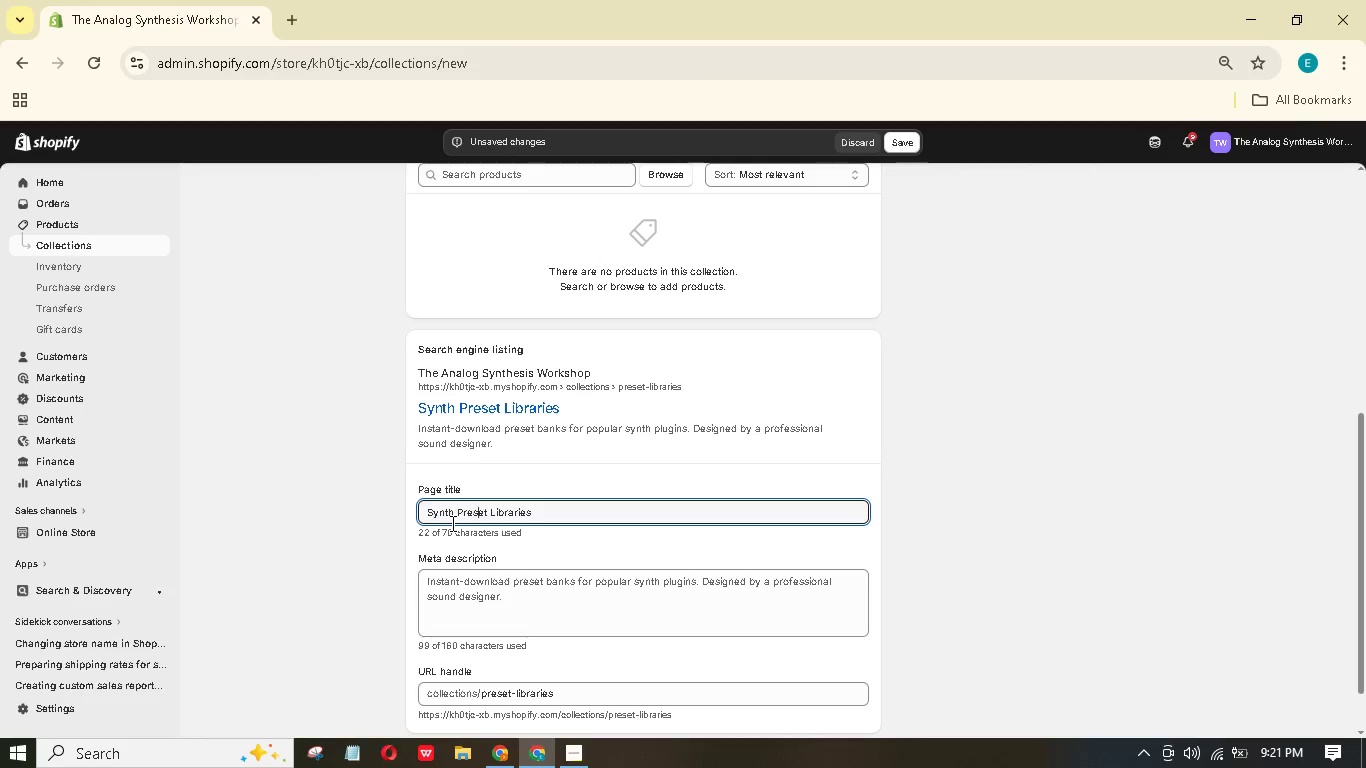 
key(ArrowRight)
 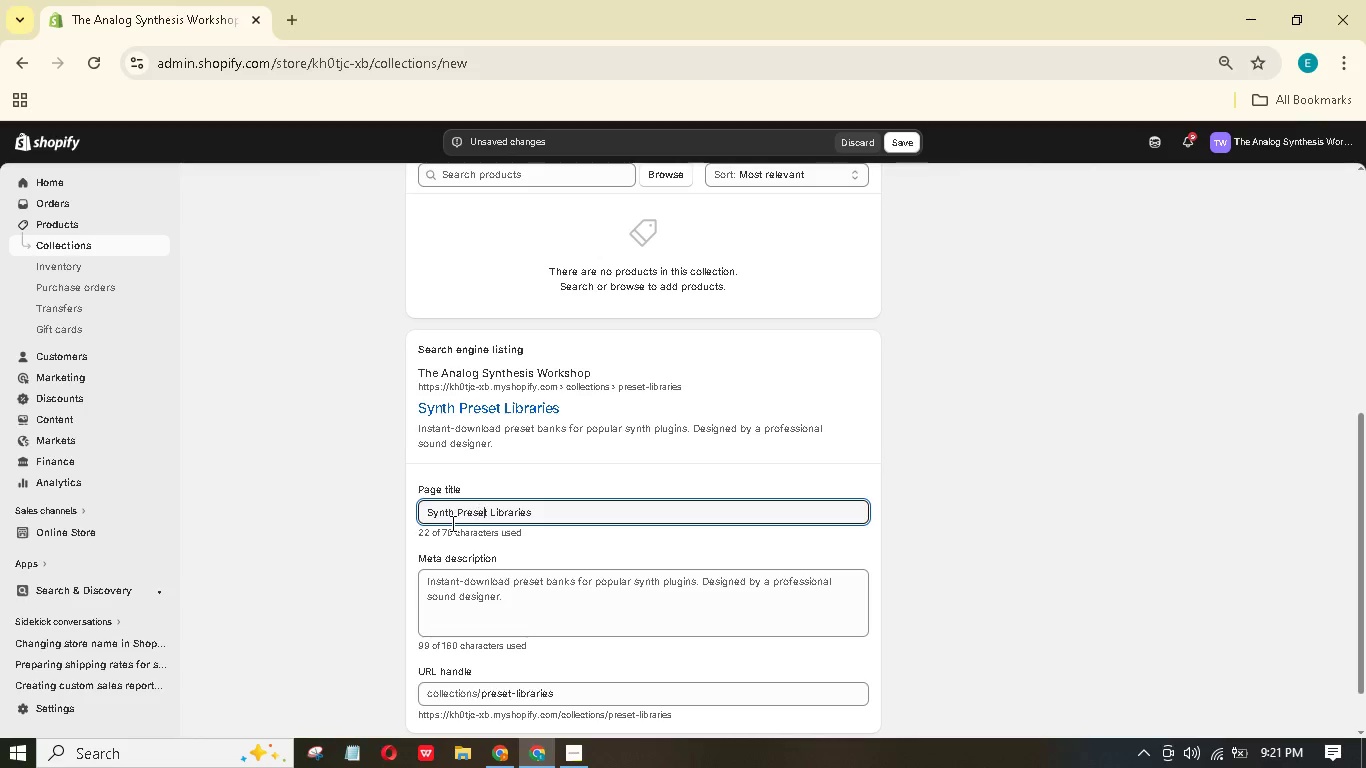 
key(ArrowRight)
 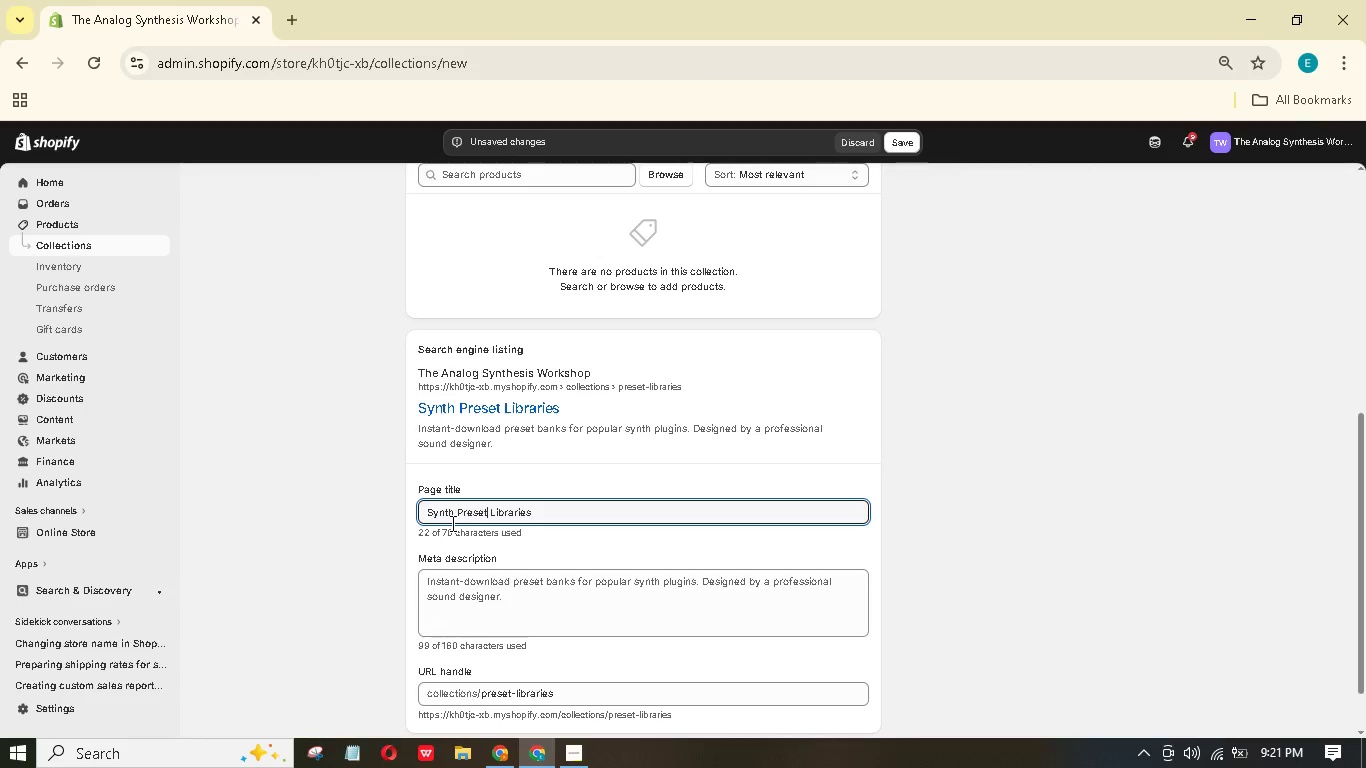 
hold_key(key=ArrowRight, duration=0.92)
 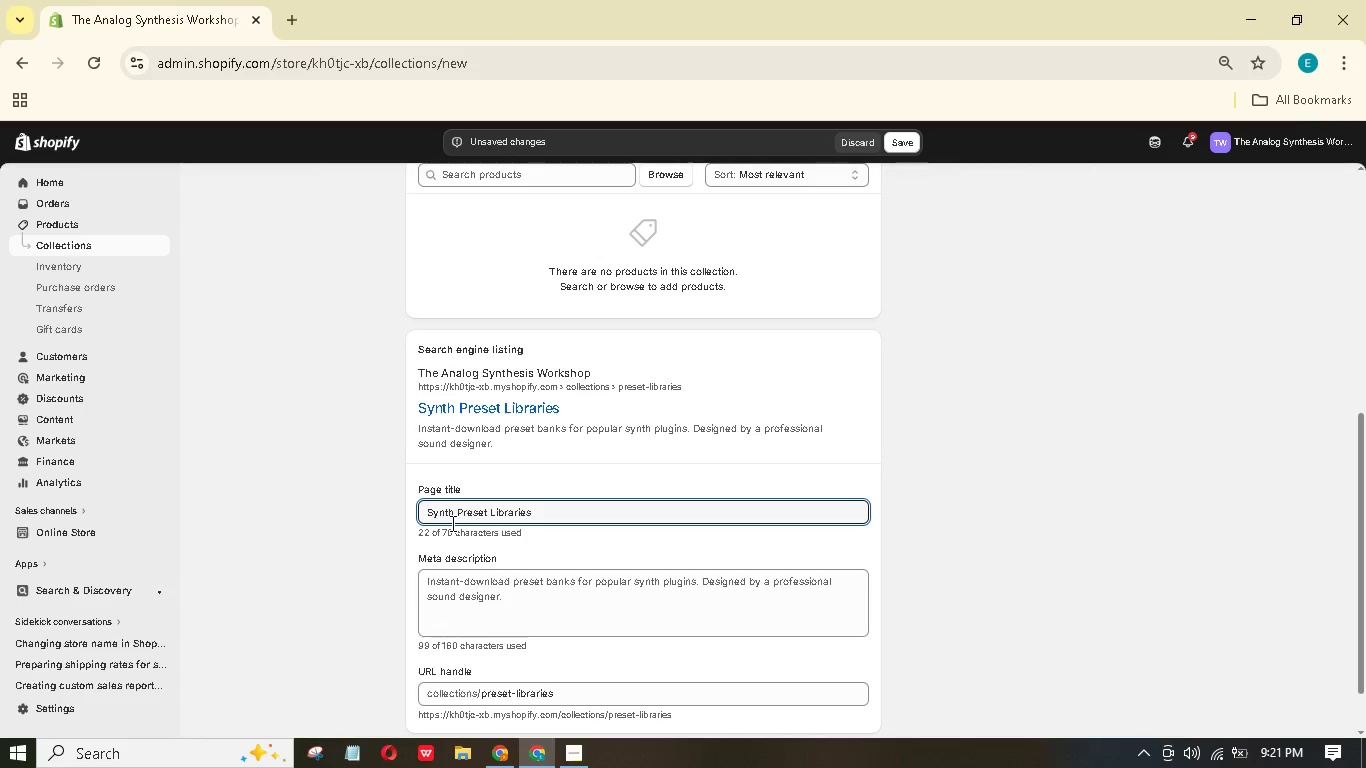 
type( - Vital, Serum, nd Softube Modulr. Acid bass, analog strings, nd ore. Instant delivry.)
 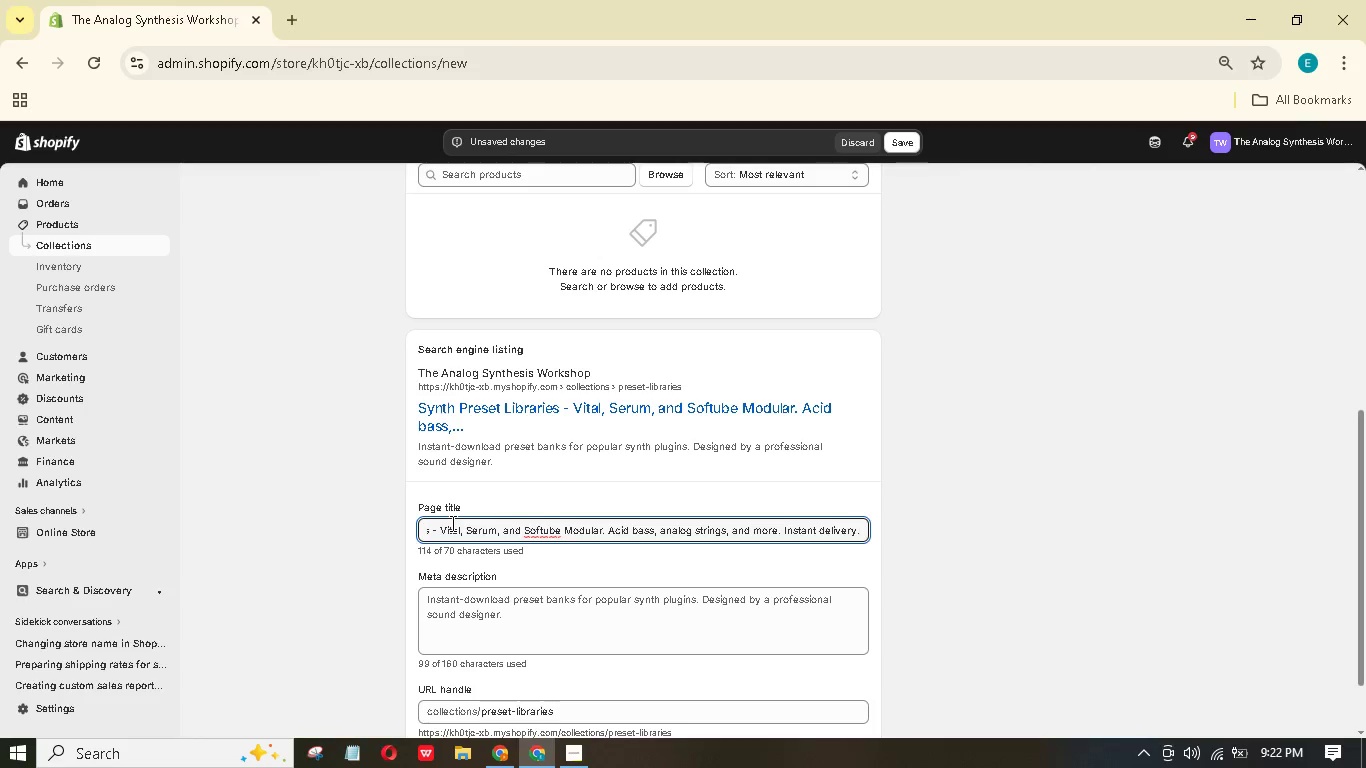 
wait(10.14)
 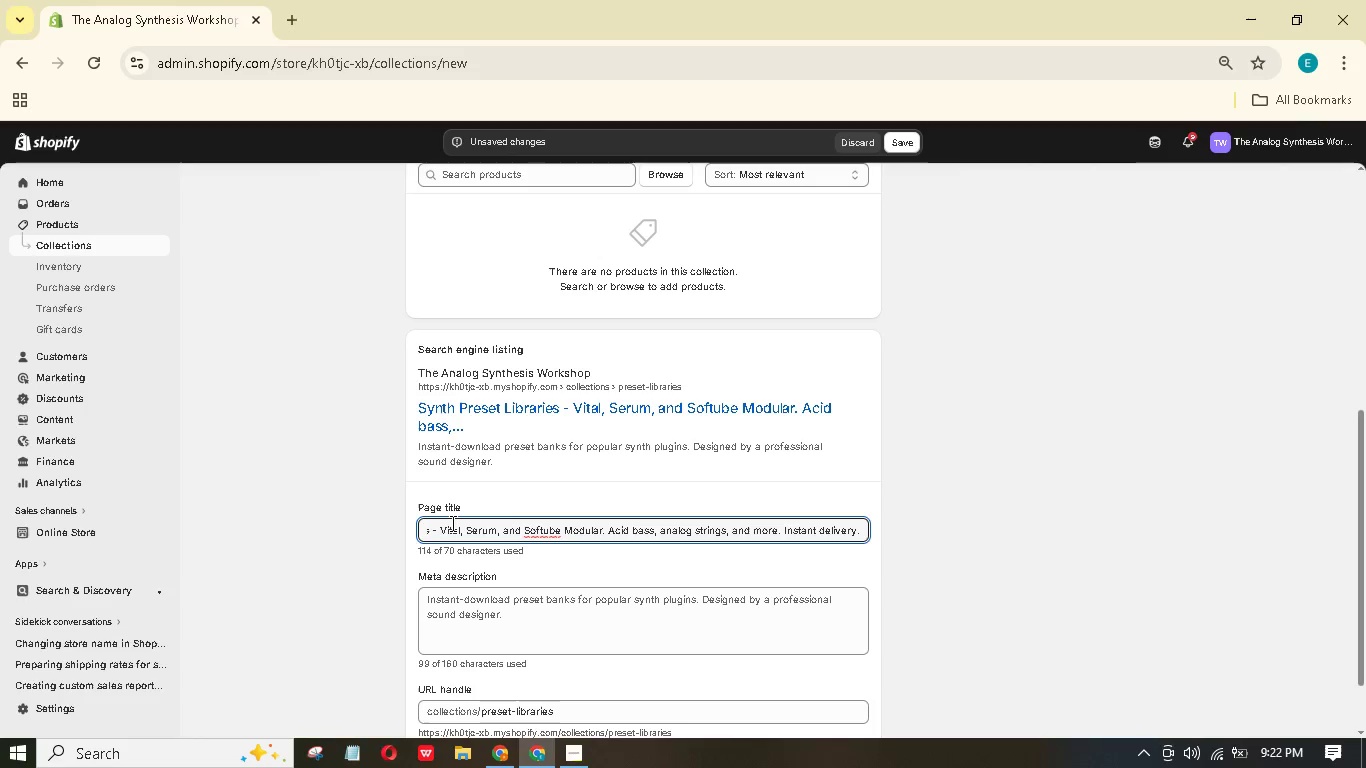 
scroll: coordinate [515, 585], scroll_direction: none, amount: 0.0
 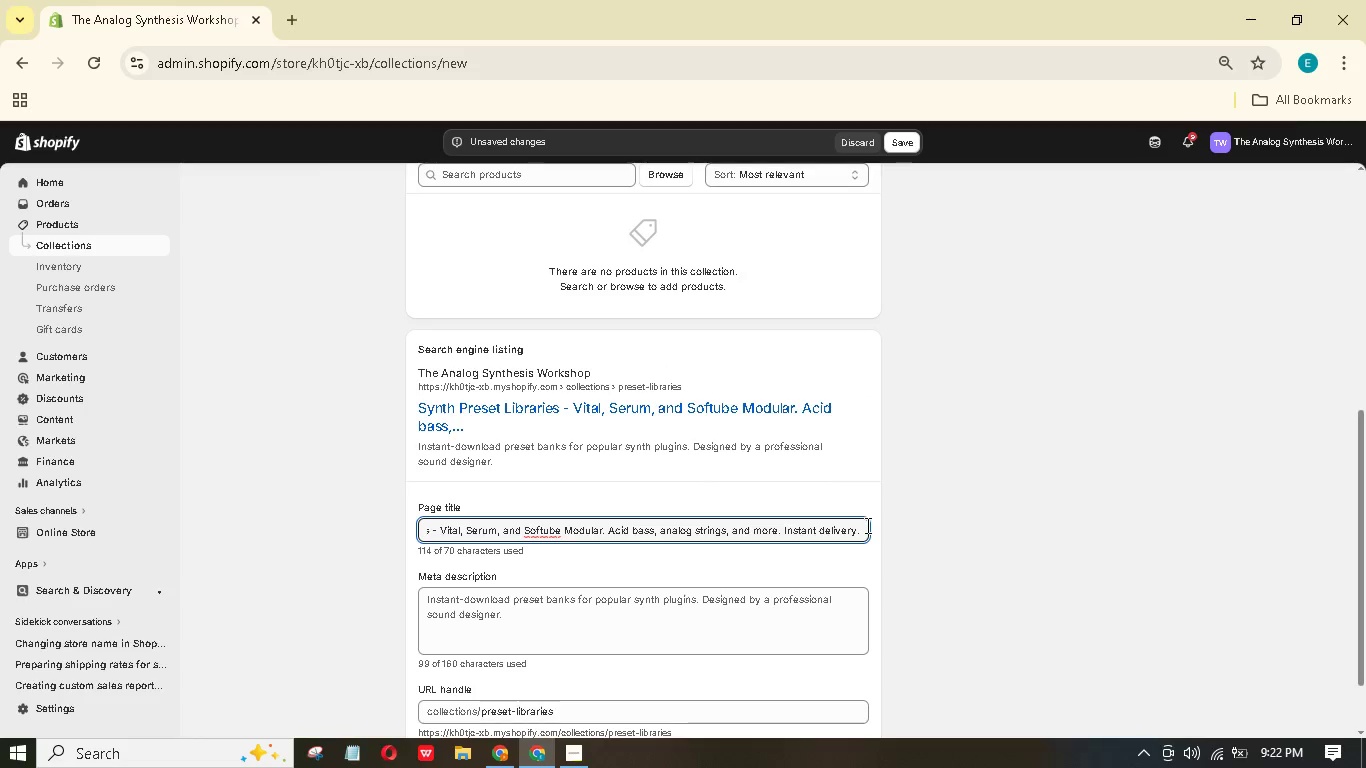 
left_click_drag(start_coordinate=[864, 528], to_coordinate=[665, 549])
 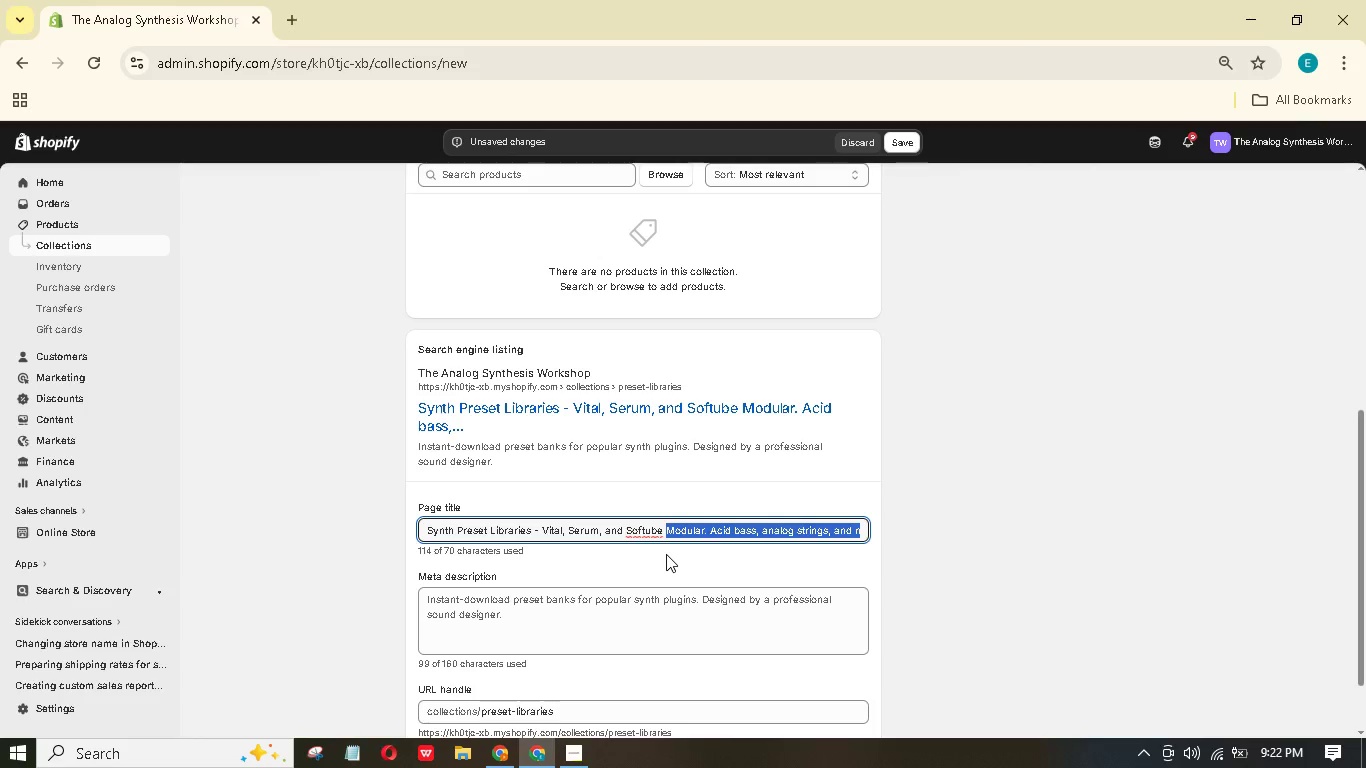 
key(Backspace)
 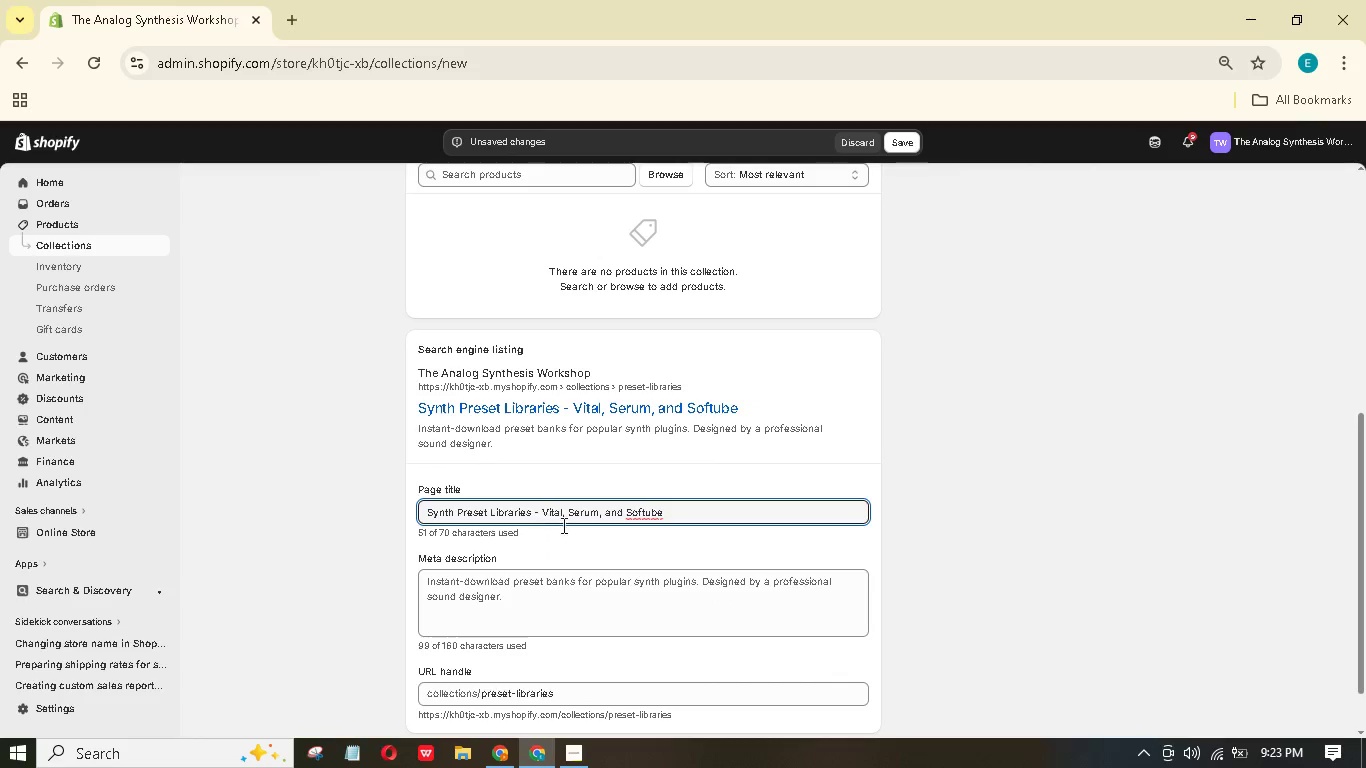 
wait(5.36)
 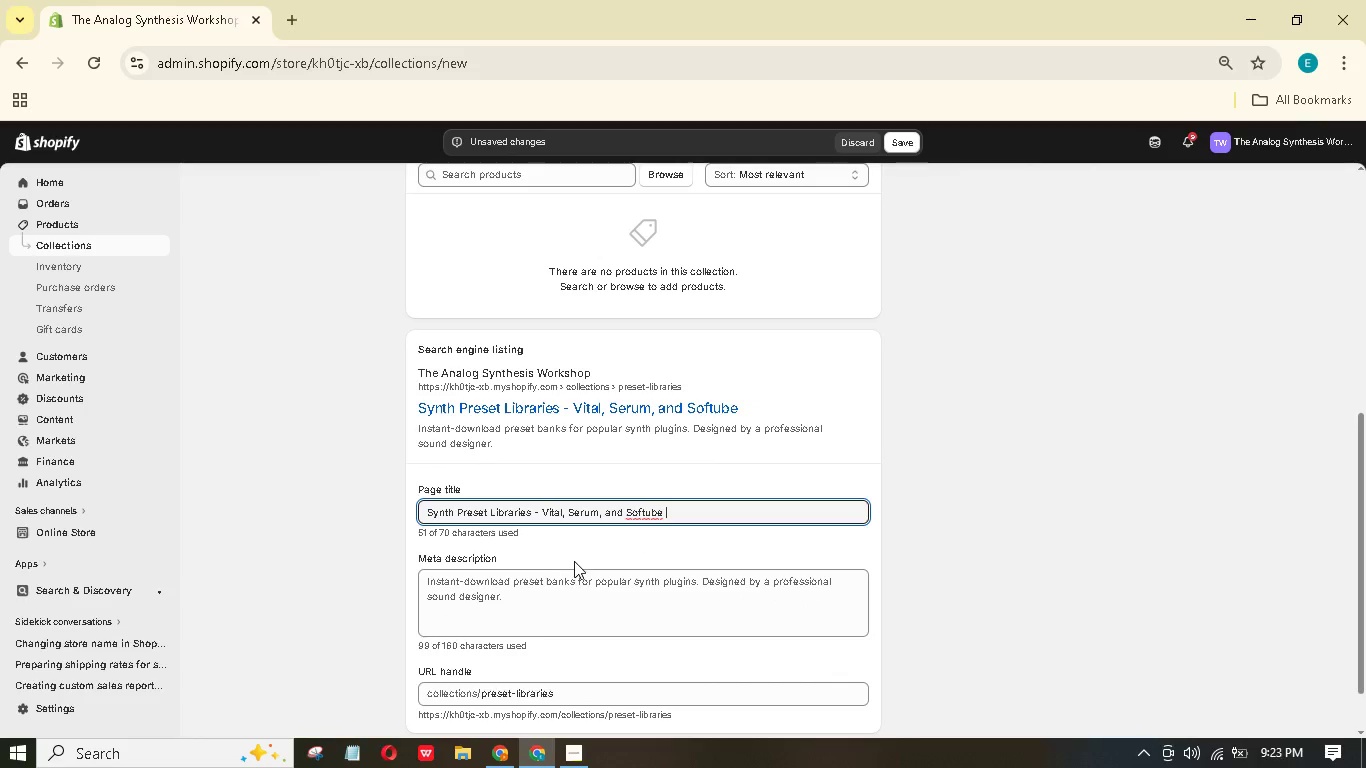 
left_click([625, 512])
 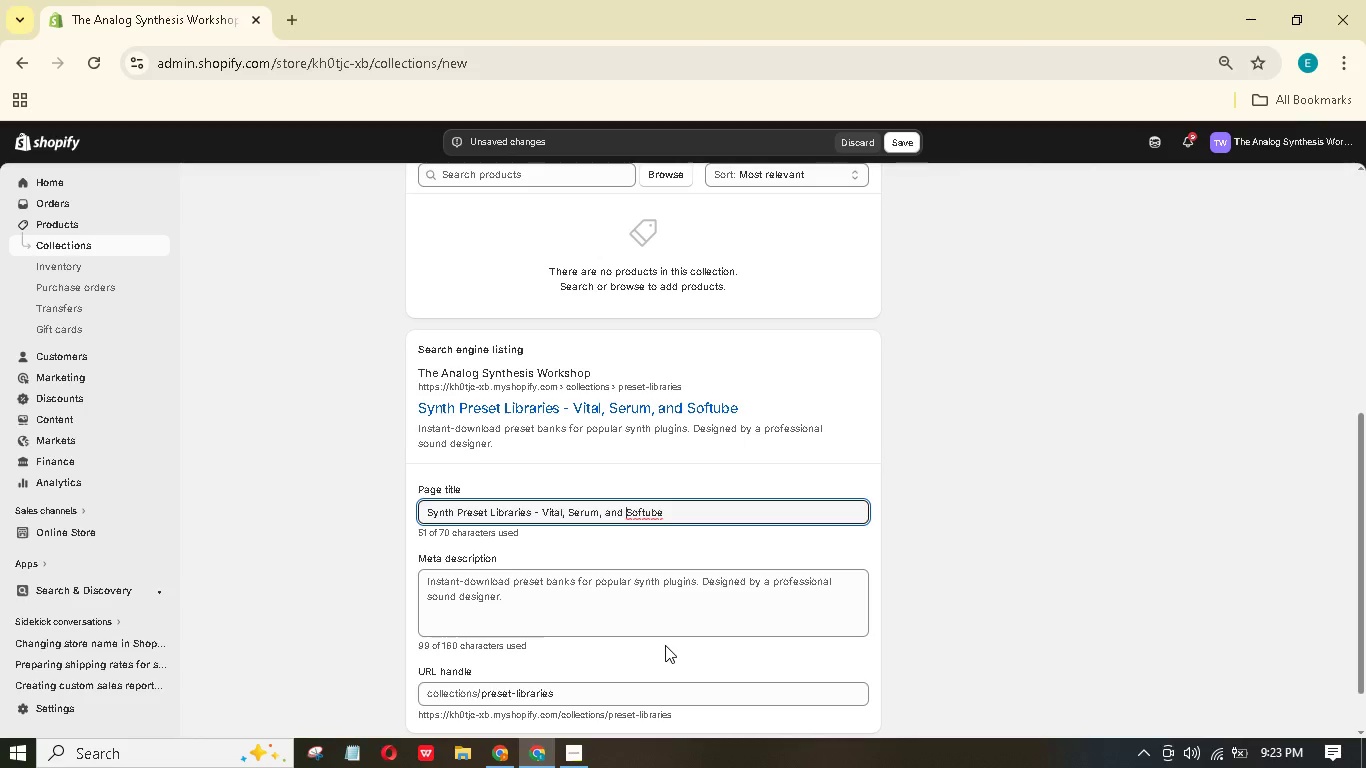 
key(Backspace)
 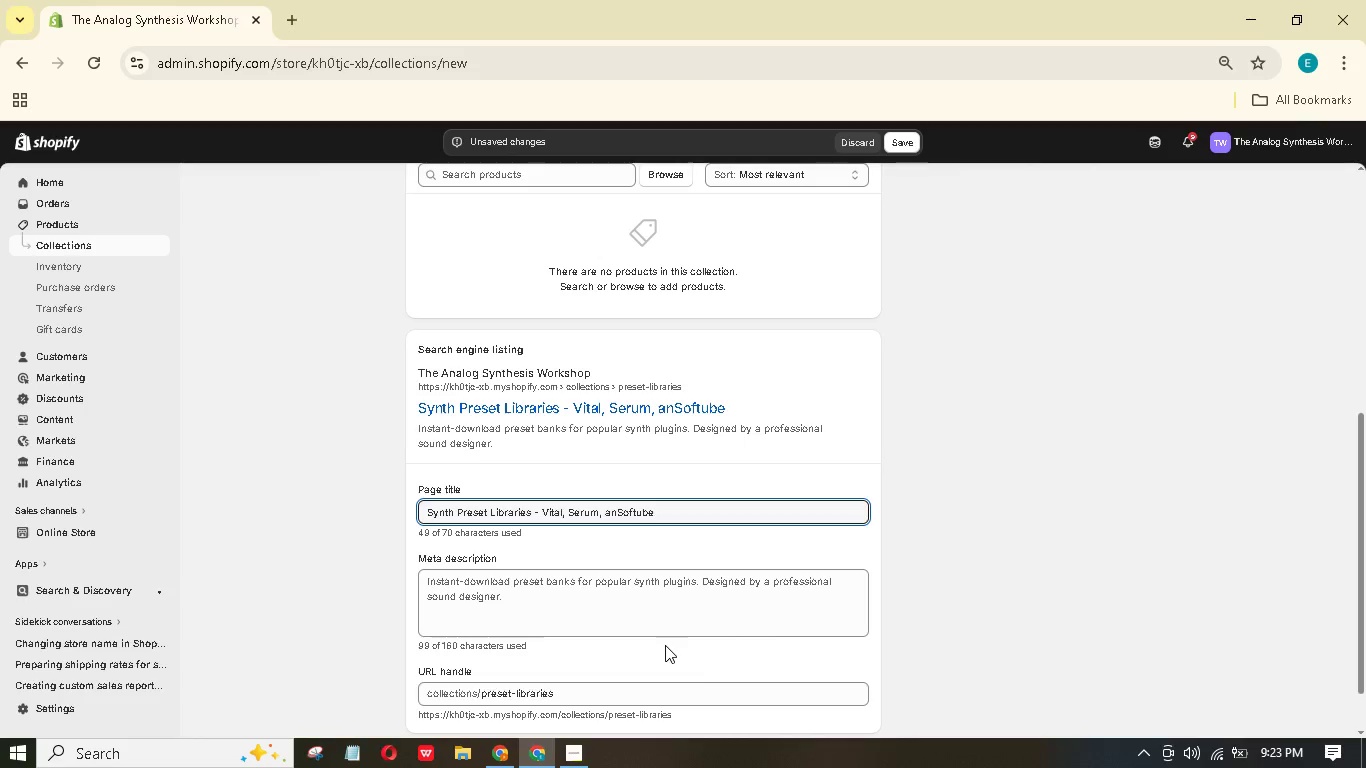 
key(Backspace)
 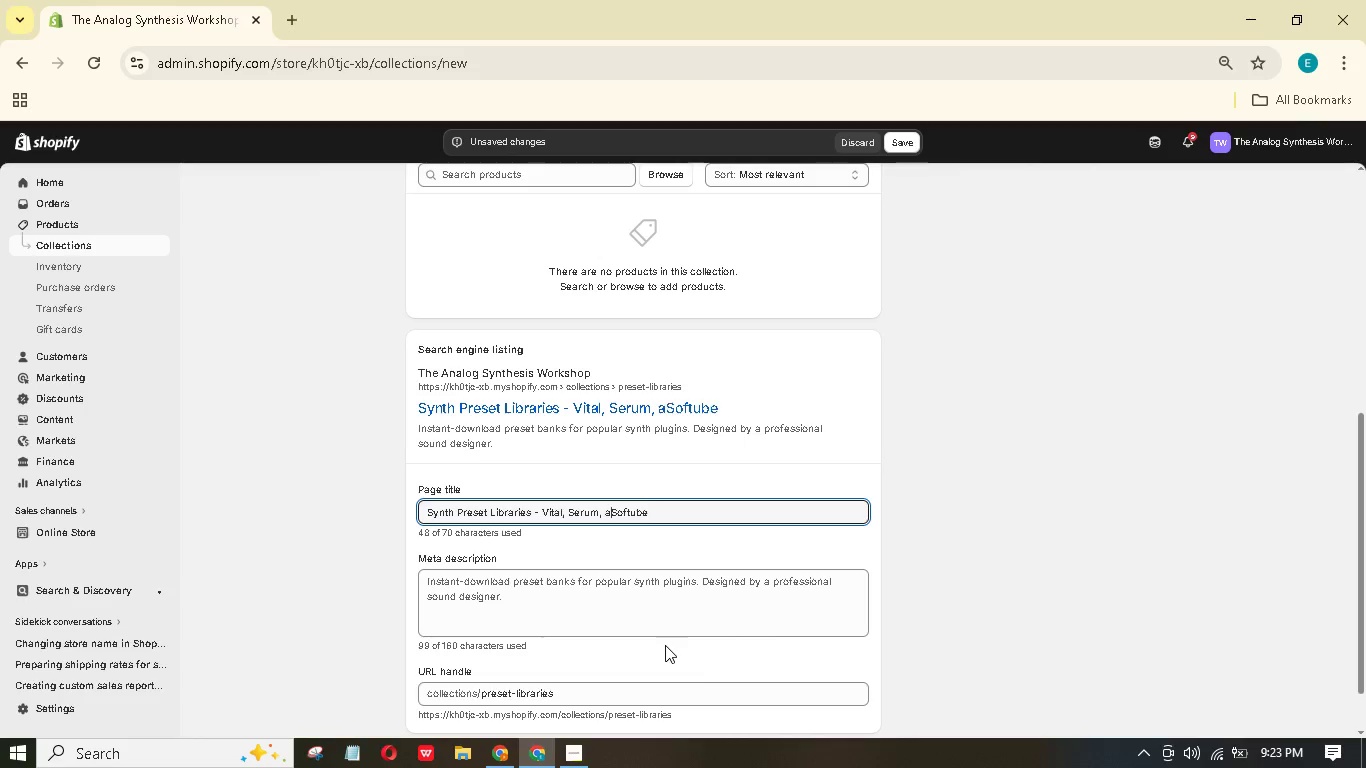 
key(Backspace)
 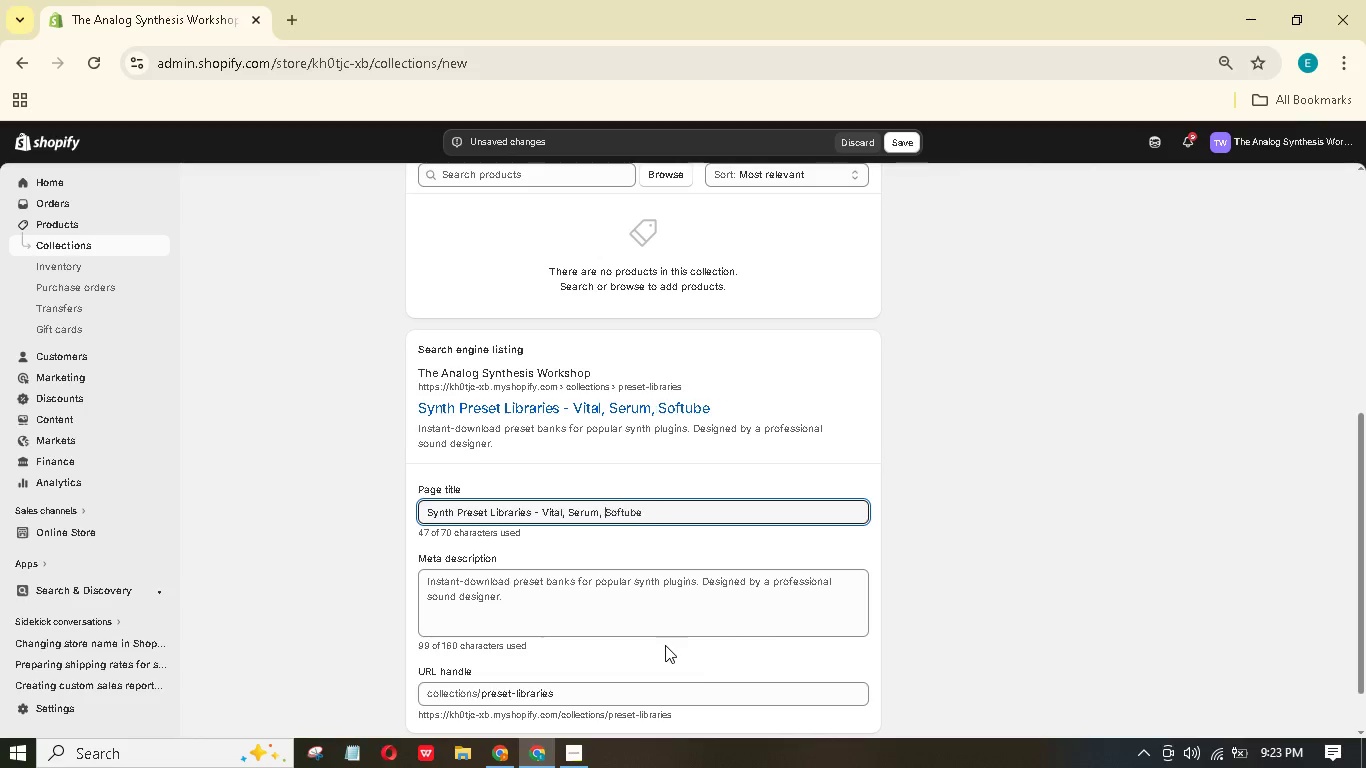 
key(Backspace)
 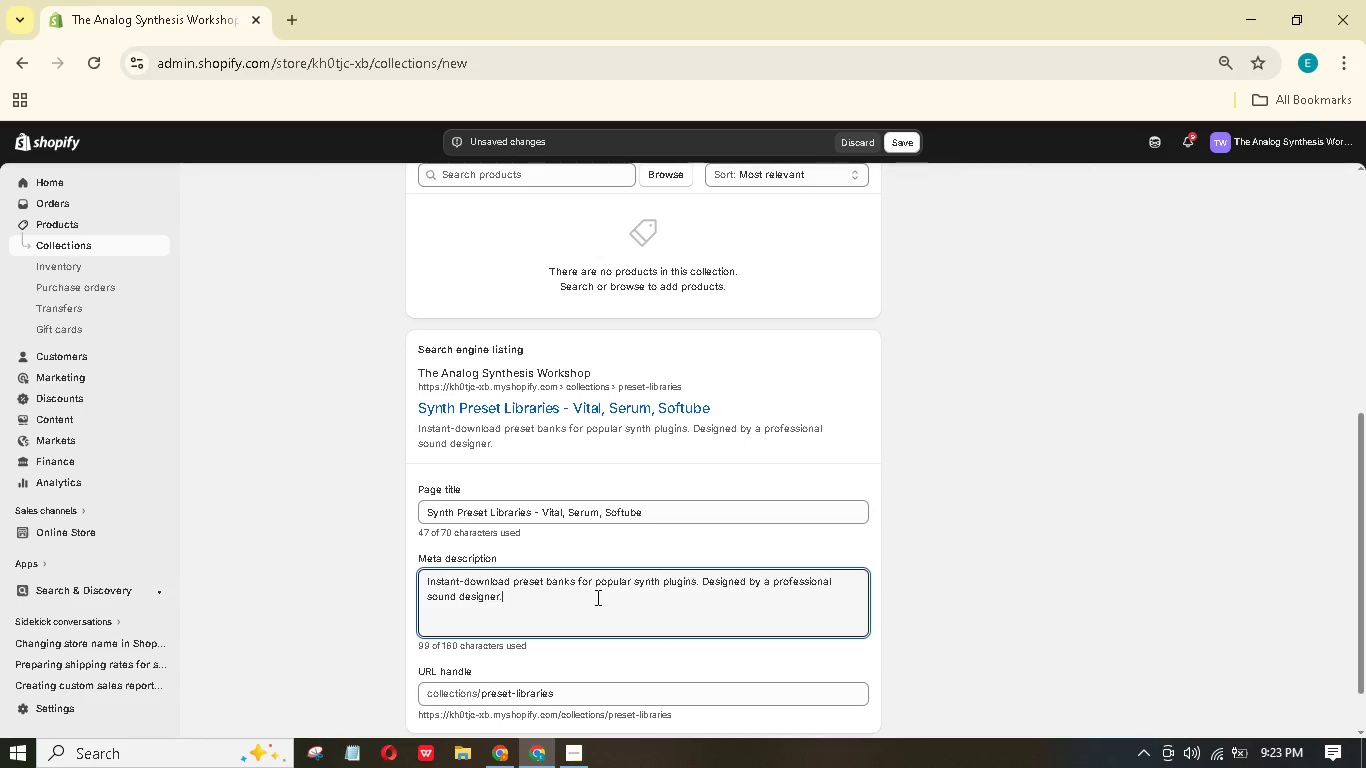 
wait(10.08)
 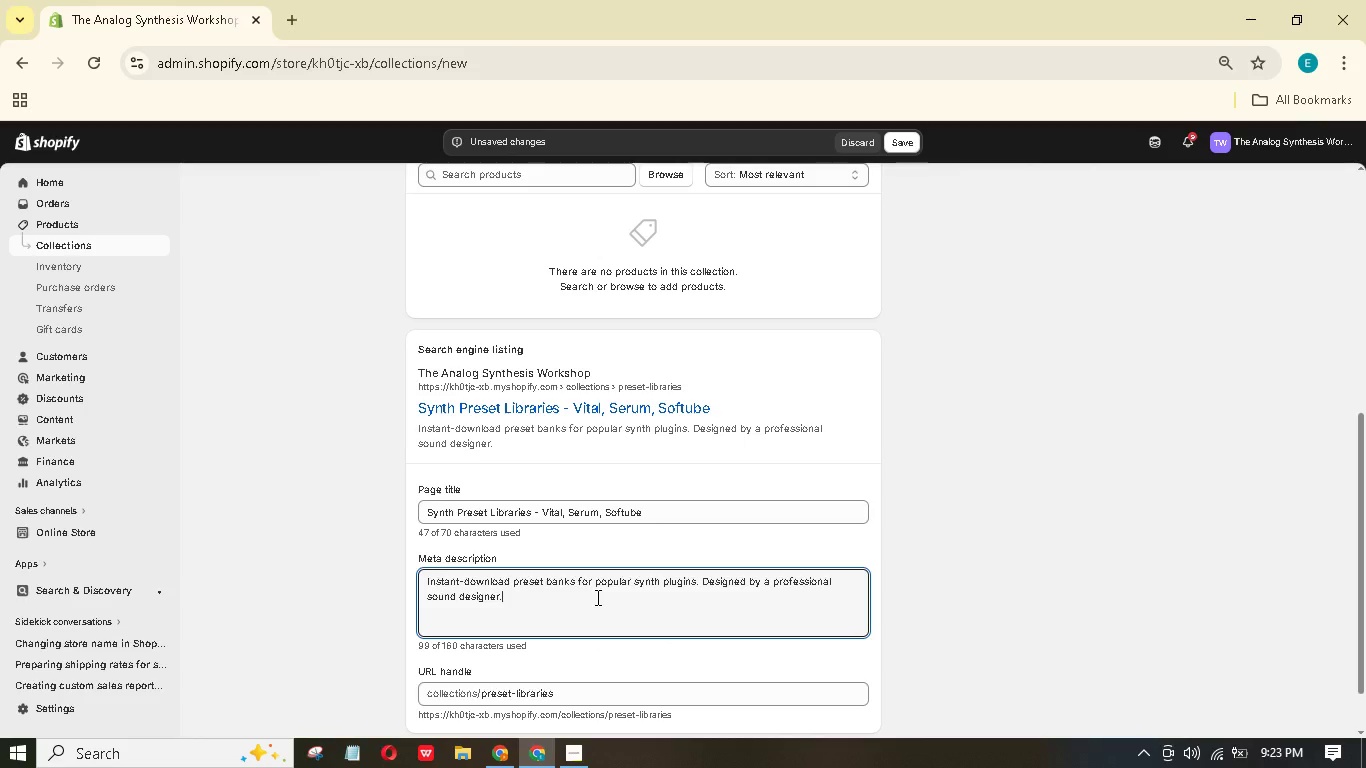 
scroll: coordinate [944, 553], scroll_direction: up, amount: 2.0
 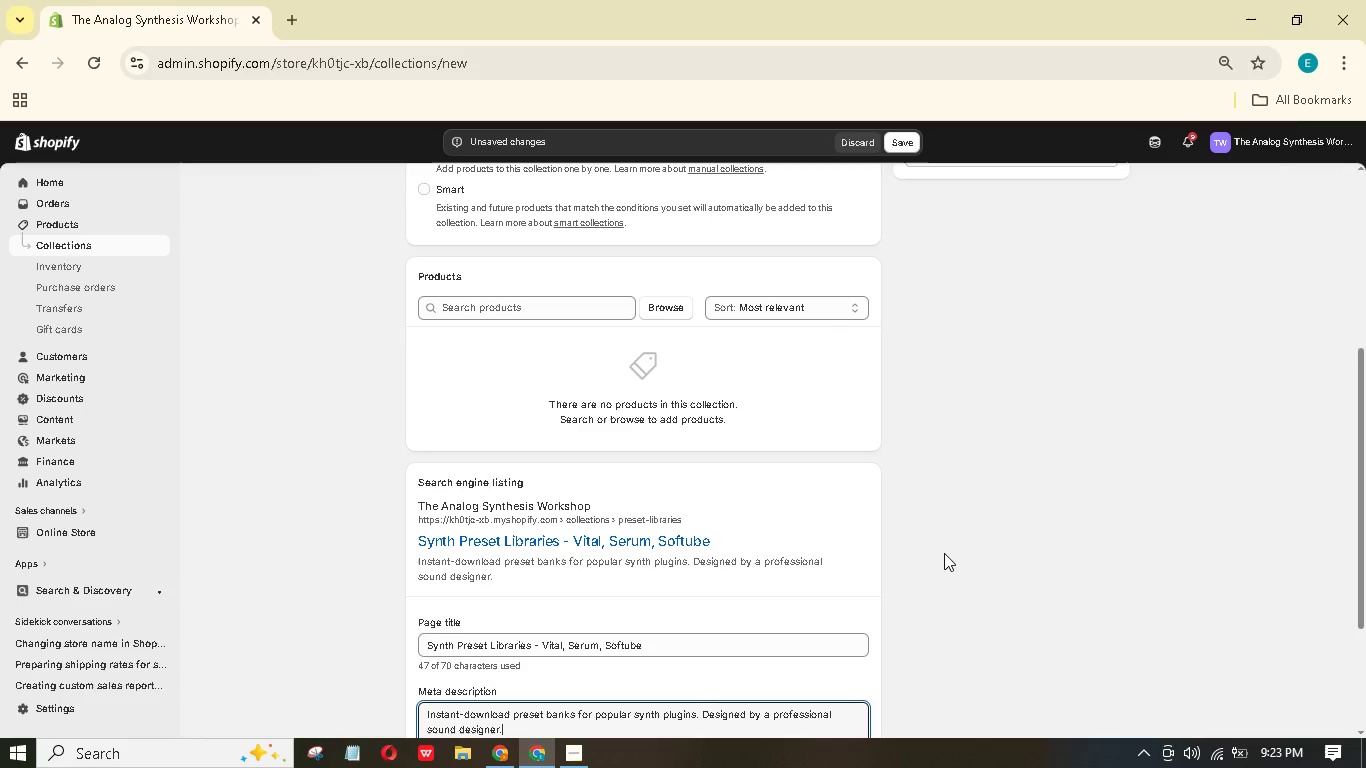 
wait(6.42)
 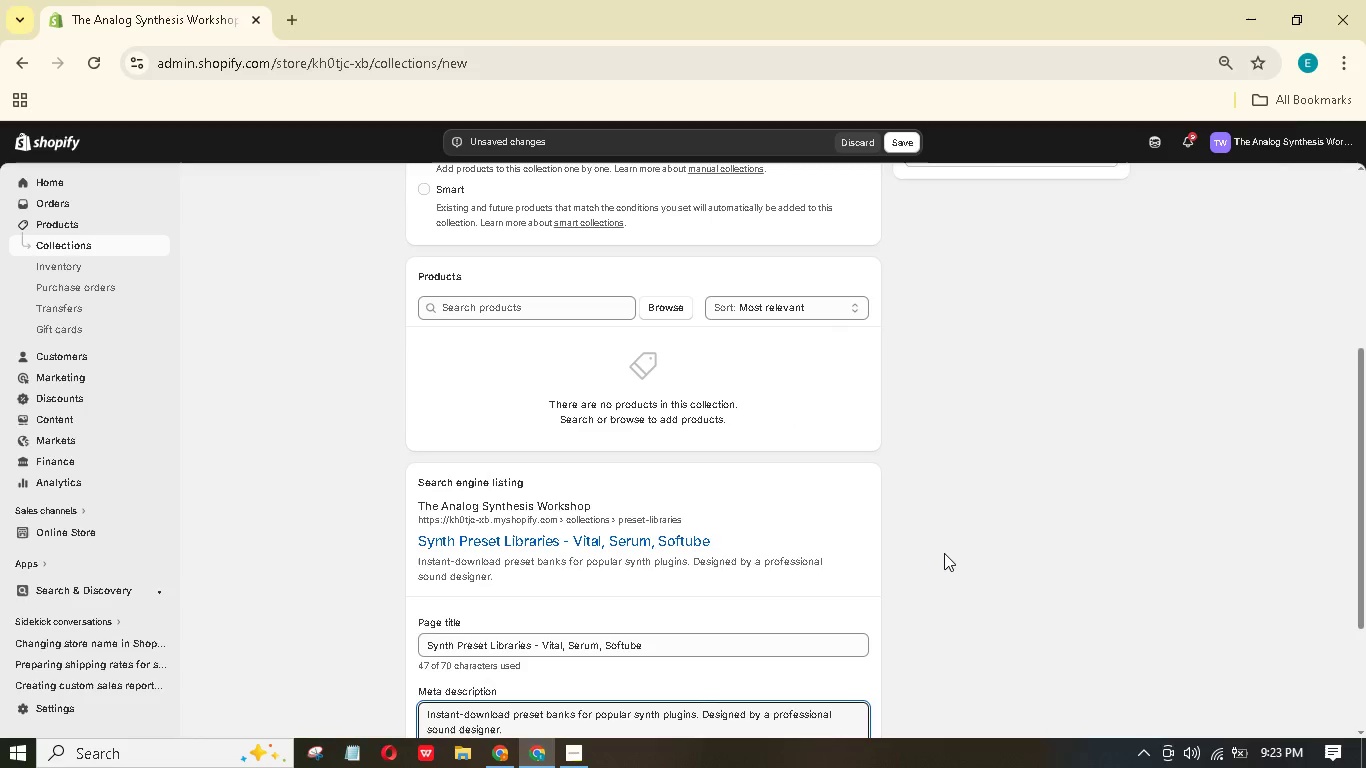 
scroll: coordinate [904, 571], scroll_direction: up, amount: 3.0
 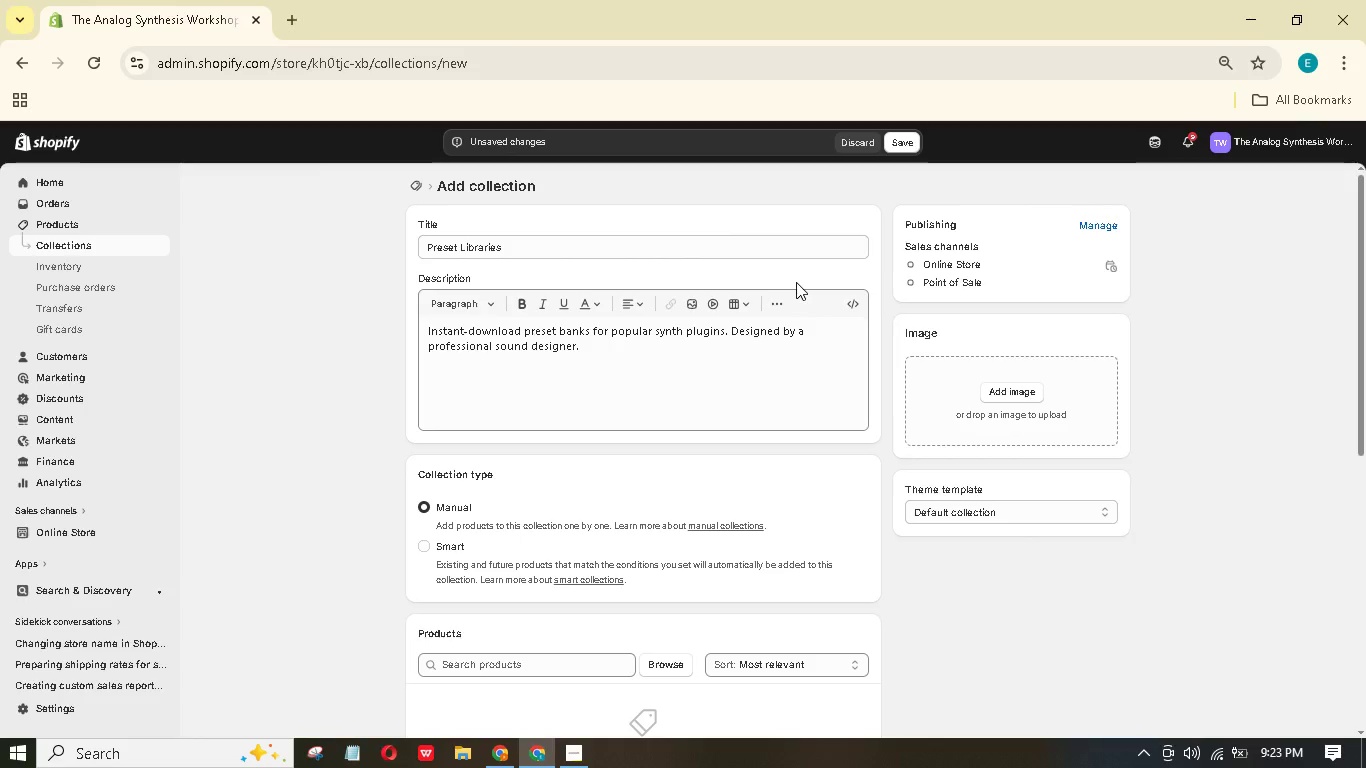 
scroll: coordinate [792, 286], scroll_direction: down, amount: 2.0
 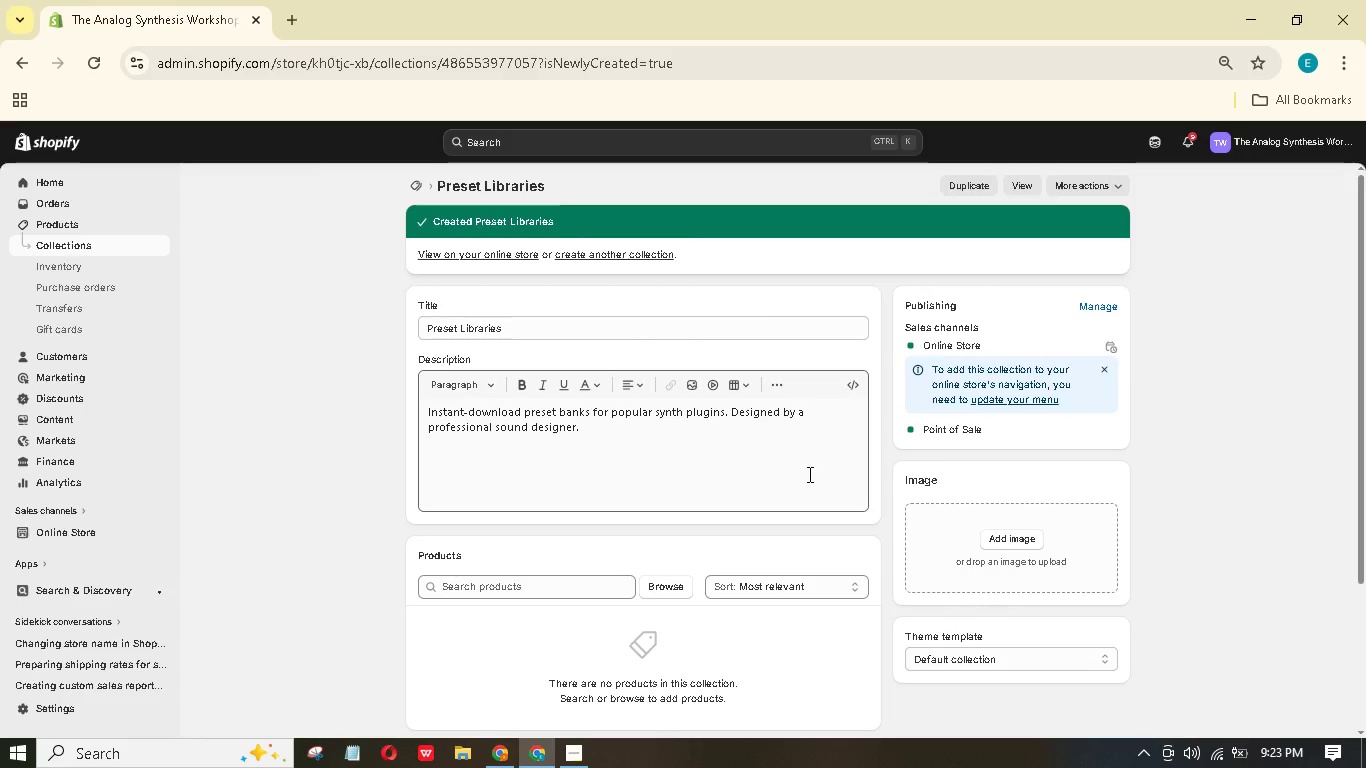 
wait(19.48)
 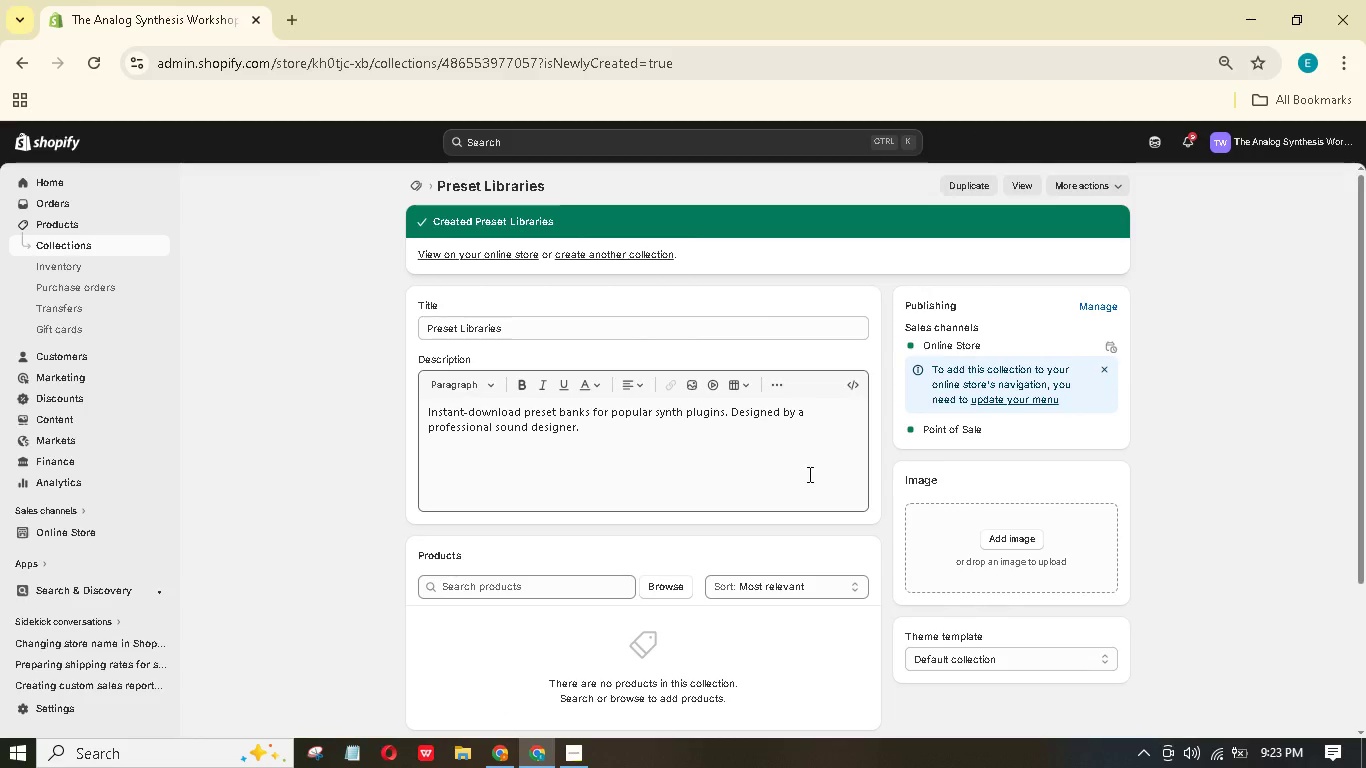 
double_click([94, 229])
 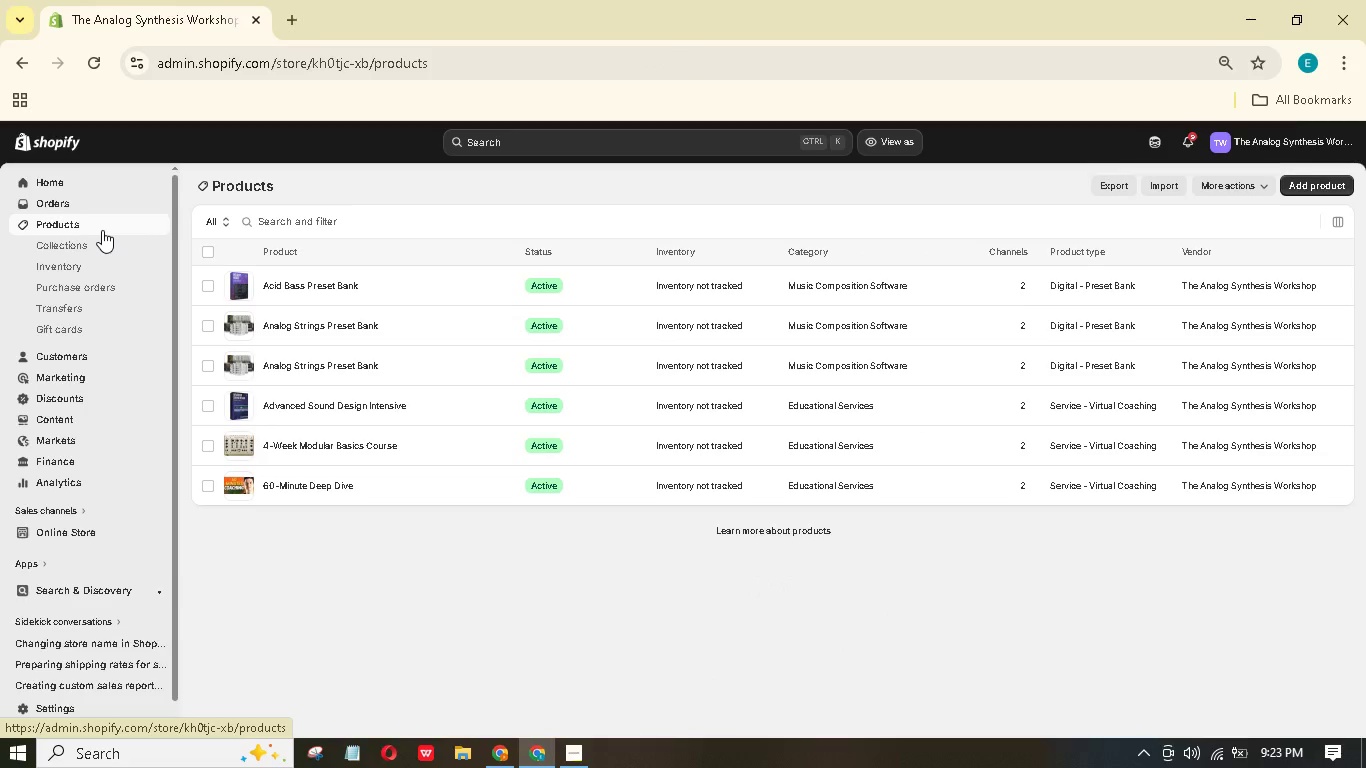 
wait(8.47)
 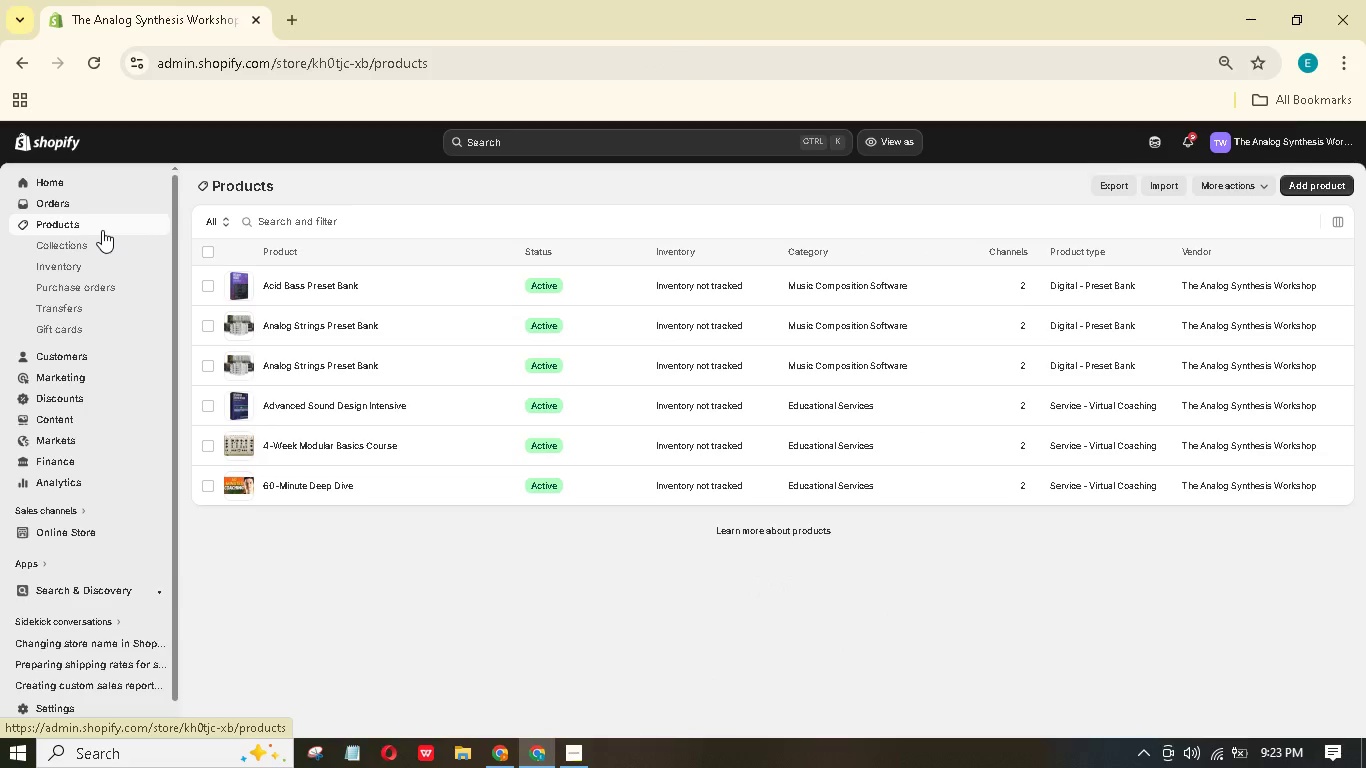 
double_click([206, 325])
 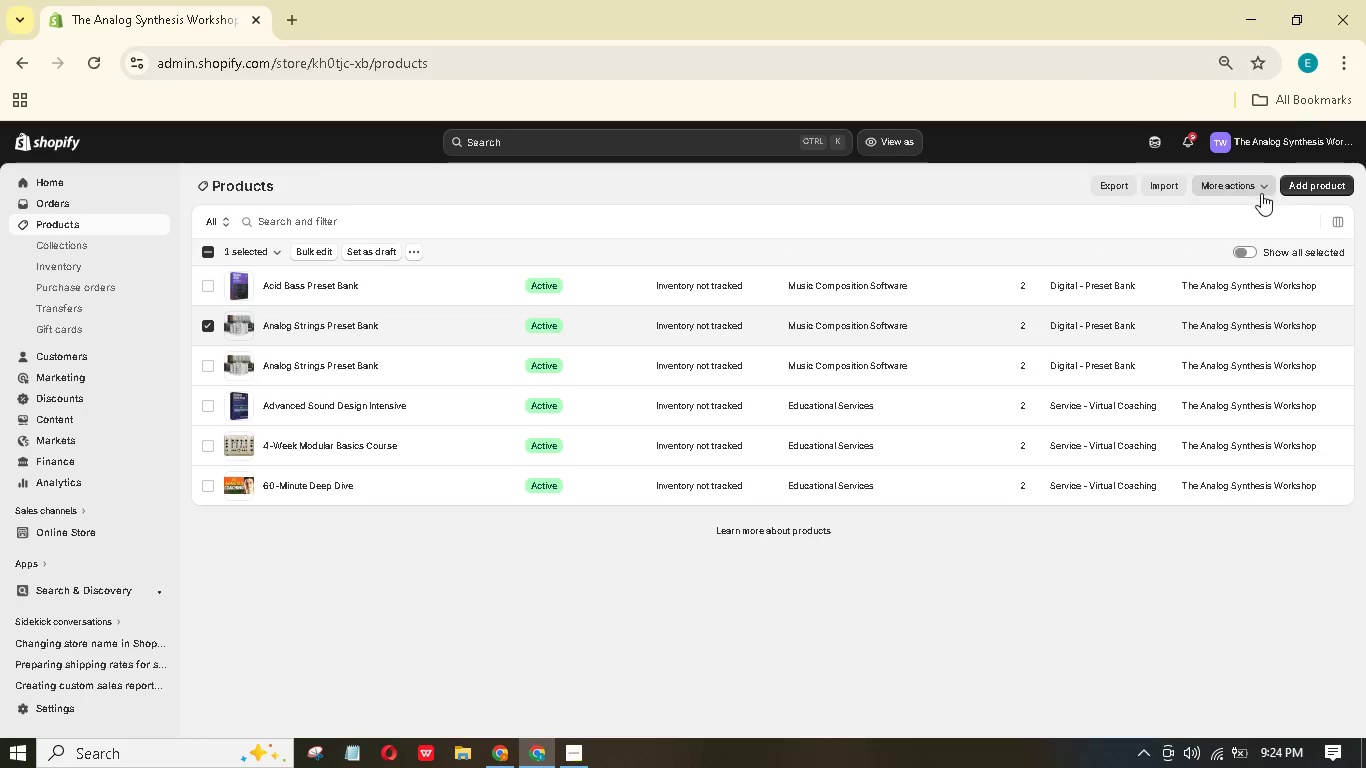 
wait(6.09)
 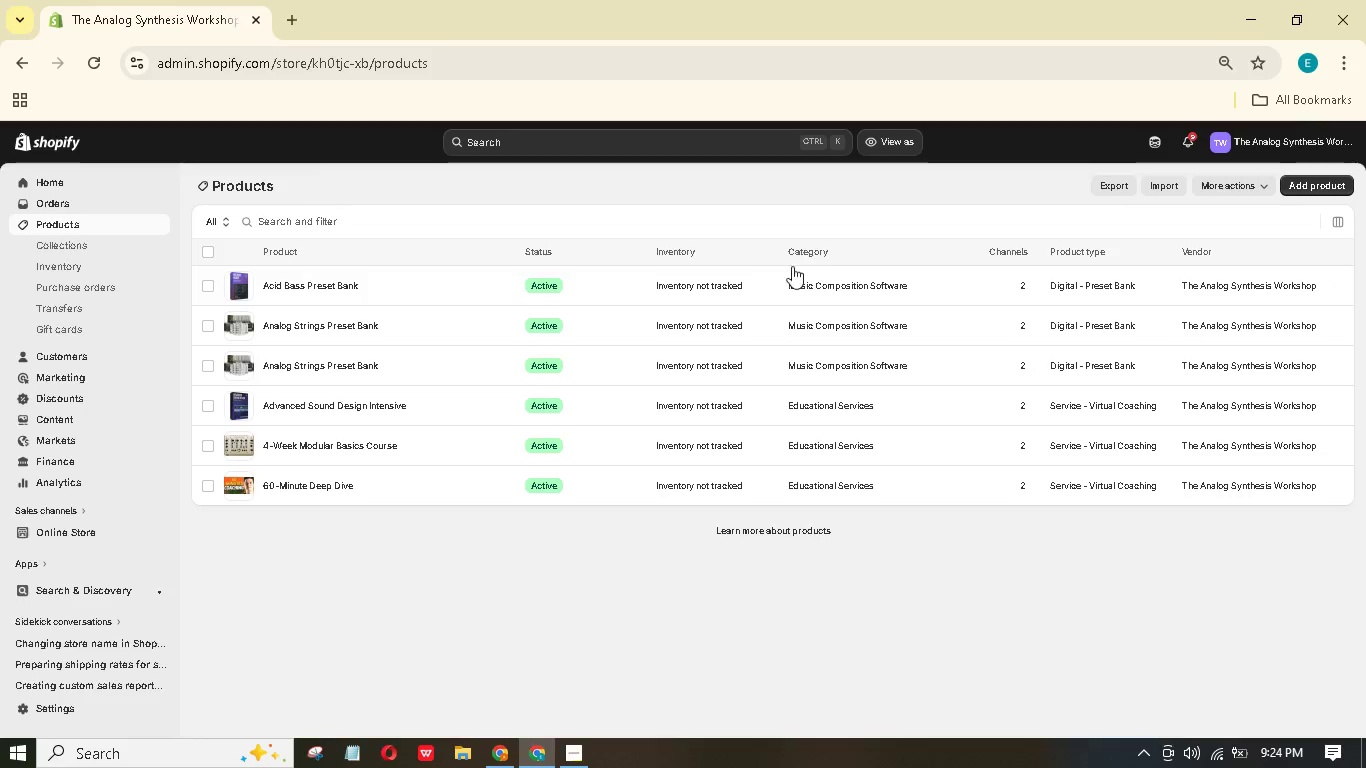 
left_click([417, 250])
 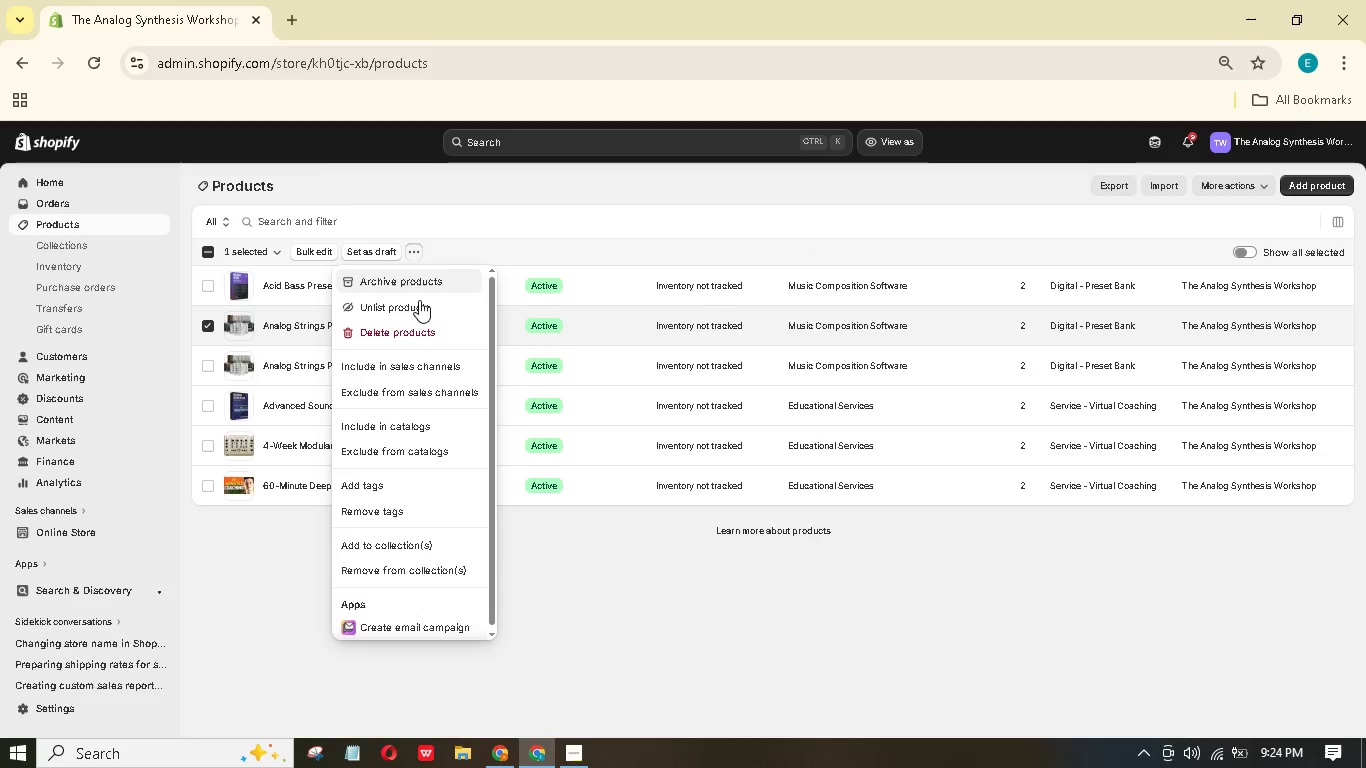 
mouse_move([443, 330])
 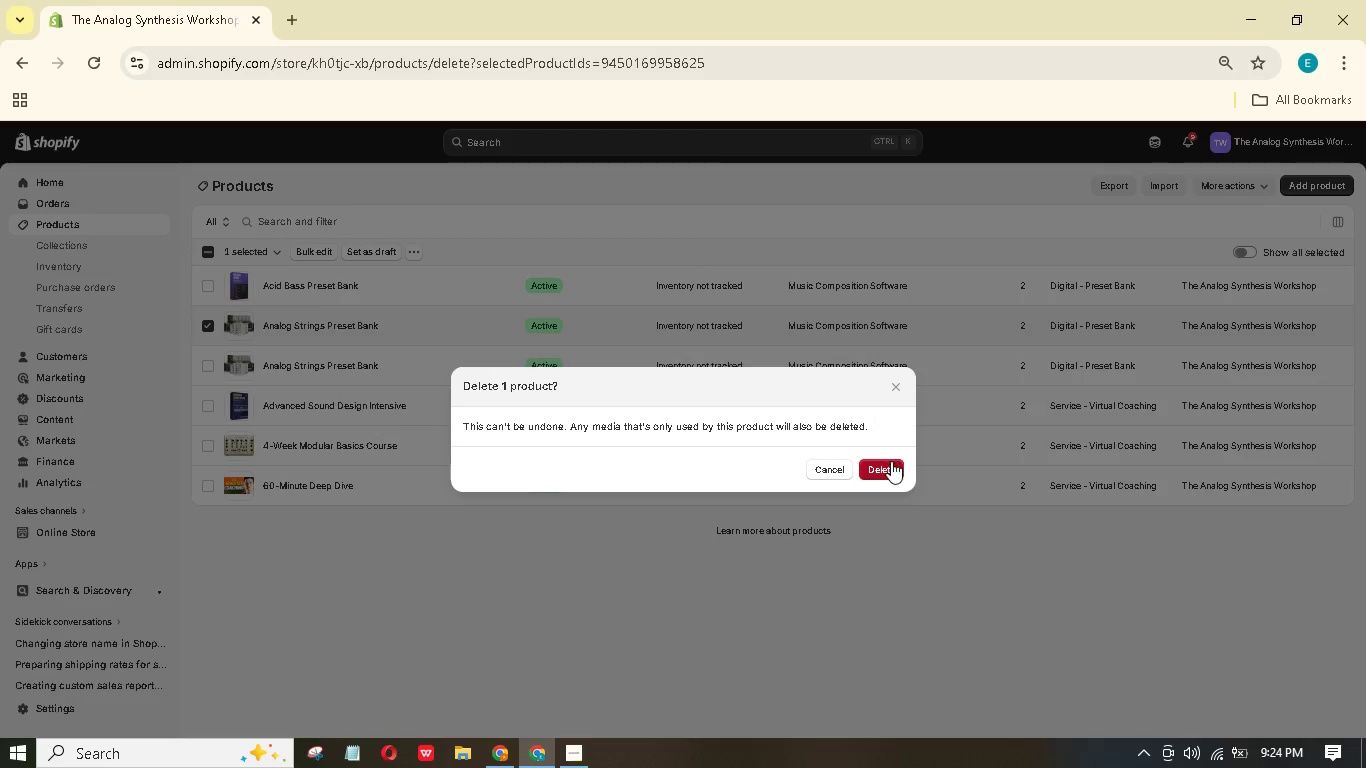 
left_click([887, 466])
 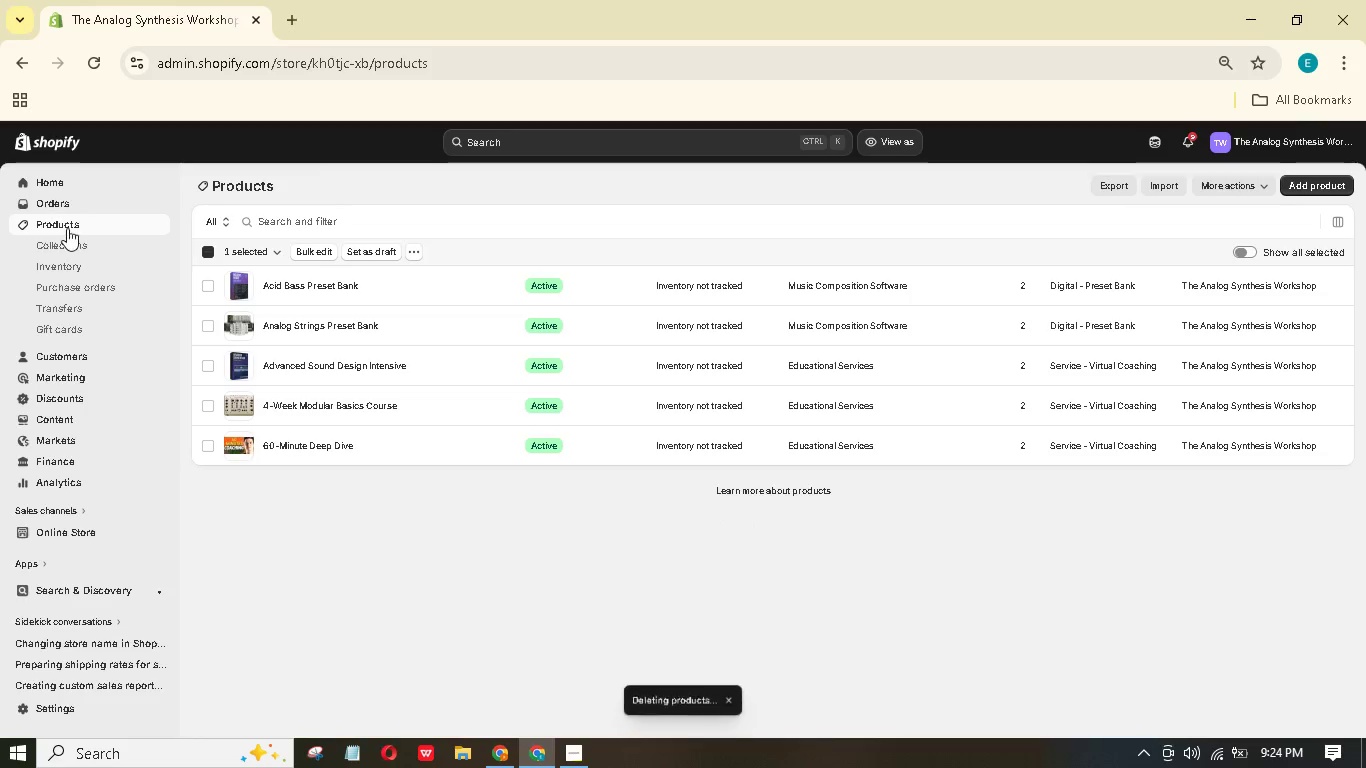 
wait(5.58)
 